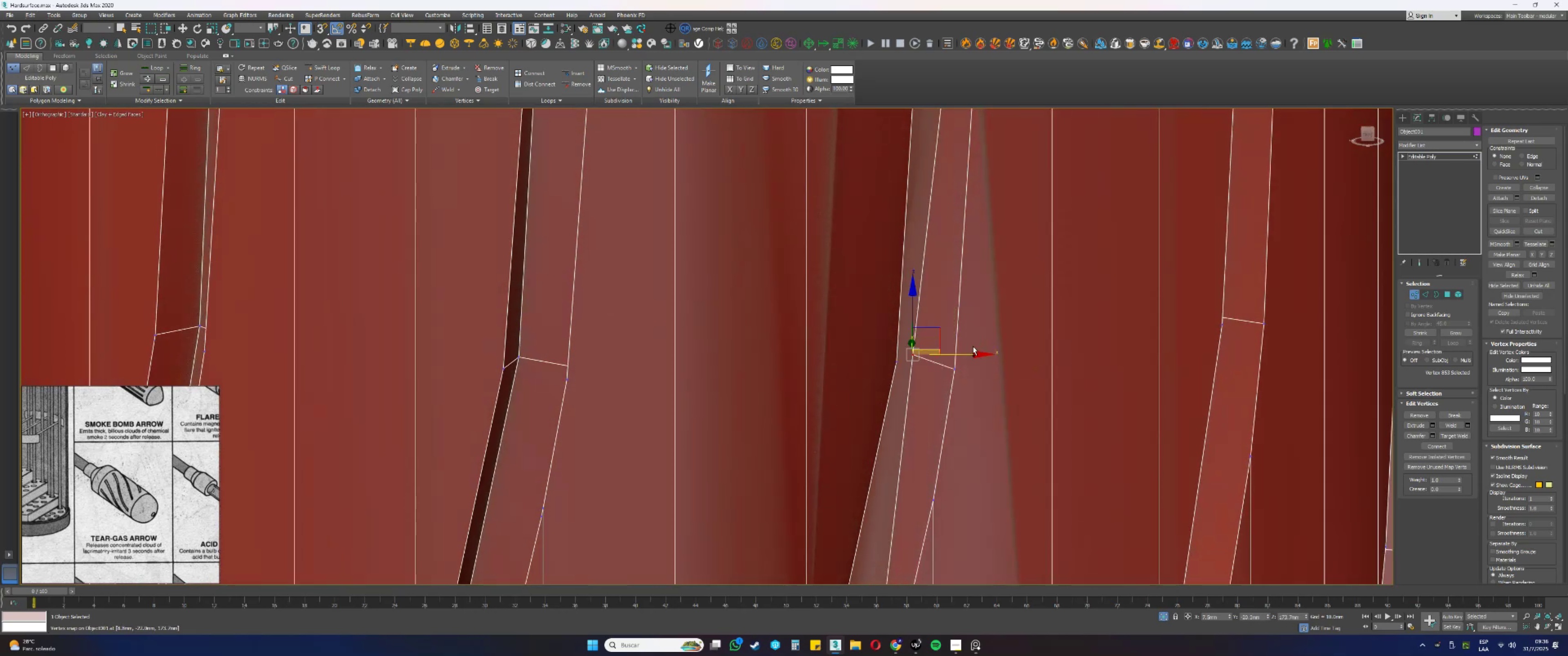 
hold_key(key=AltLeft, duration=0.31)
 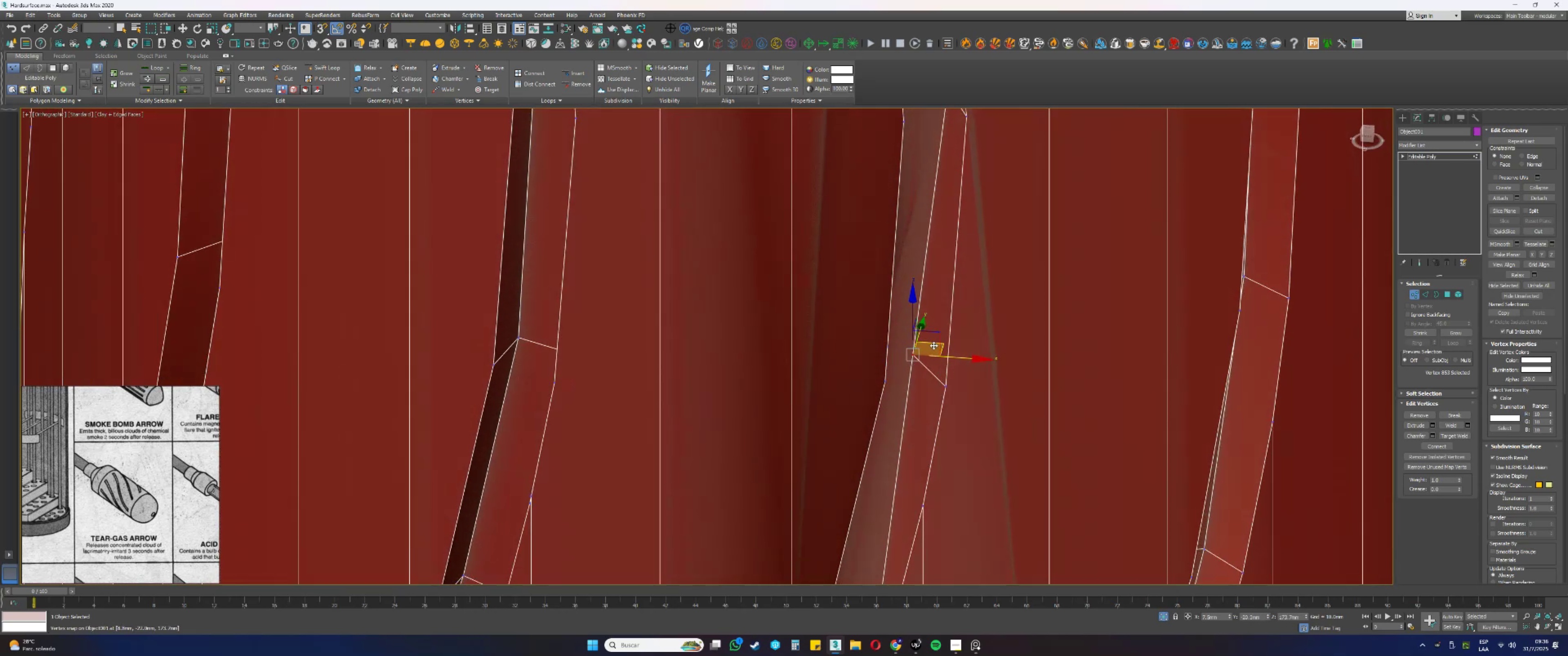 
left_click_drag(start_coordinate=[934, 344], to_coordinate=[945, 381])
 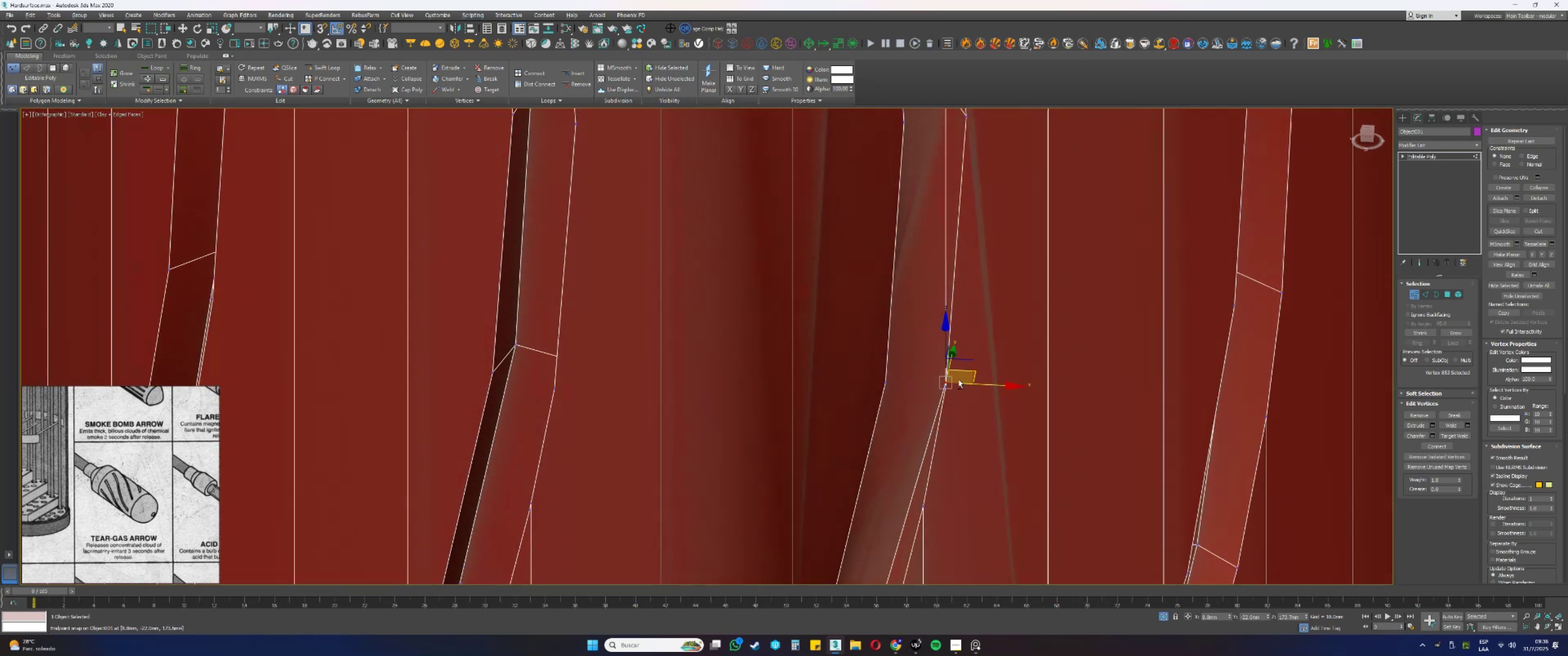 
type(ss)
 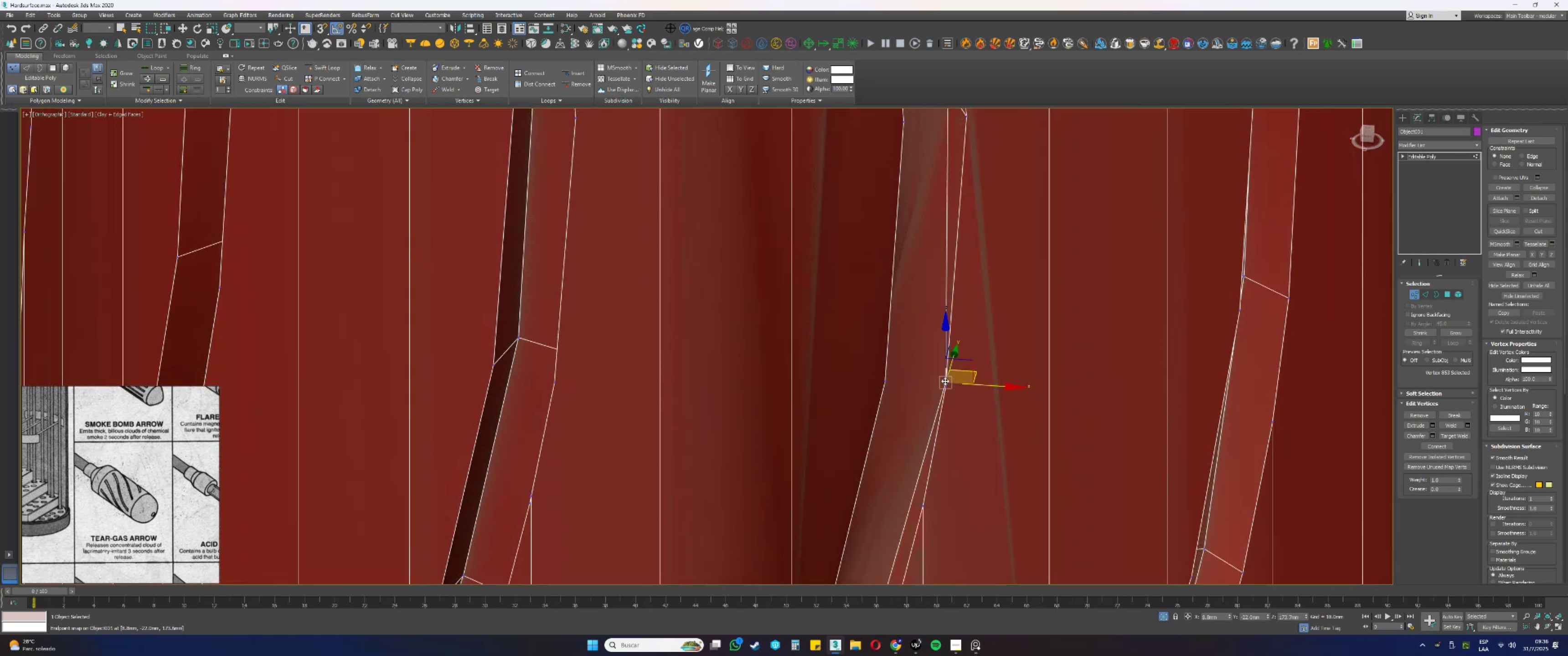 
hold_key(key=AltLeft, duration=0.4)
 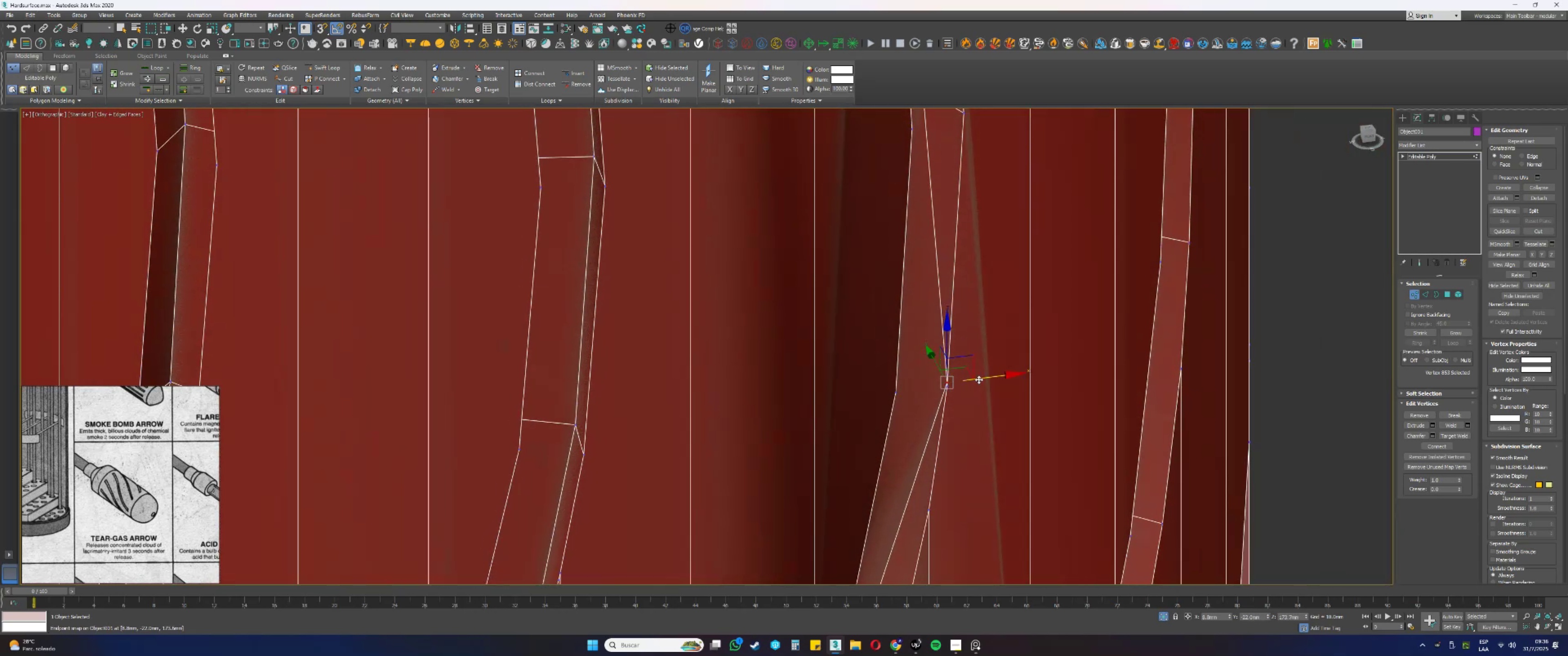 
key(Control+ControlLeft)
 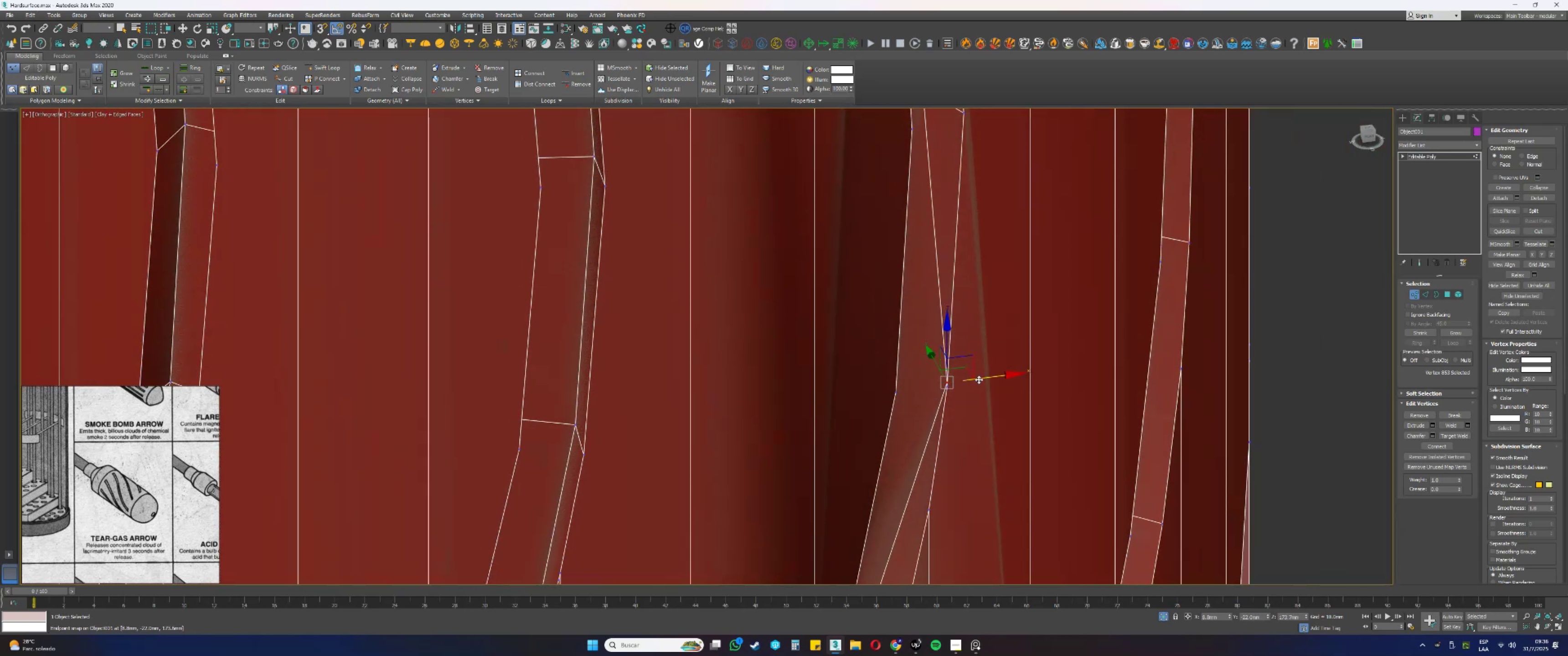 
key(Control+Z)
 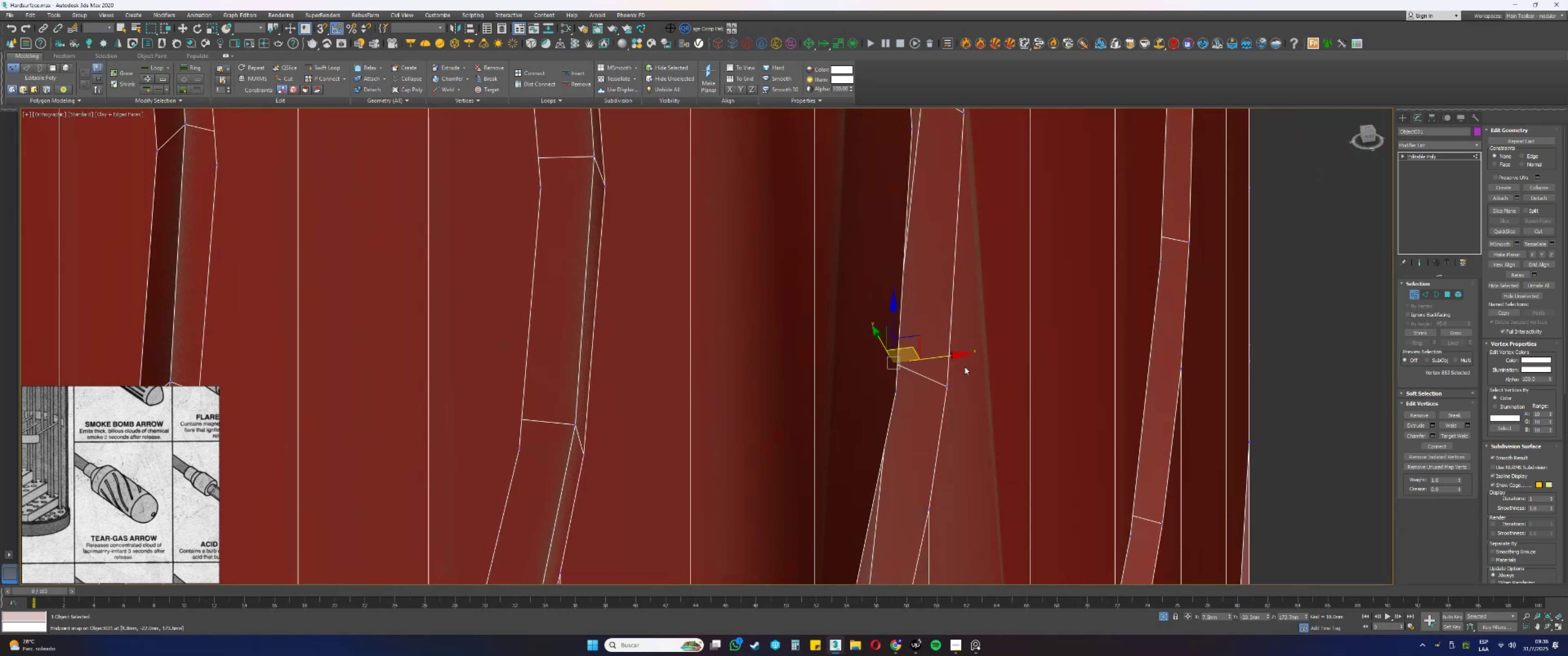 
hold_key(key=AltLeft, duration=0.39)
 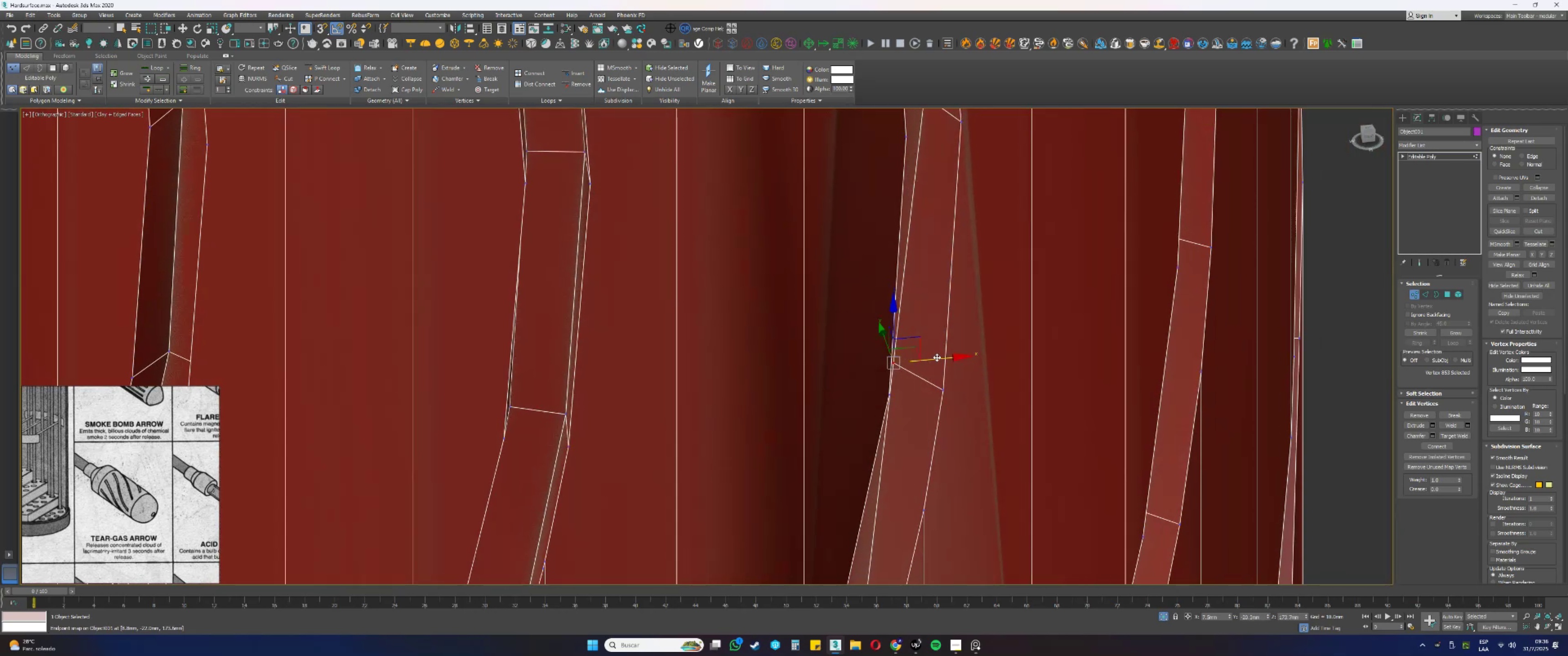 
left_click_drag(start_coordinate=[938, 358], to_coordinate=[939, 390])
 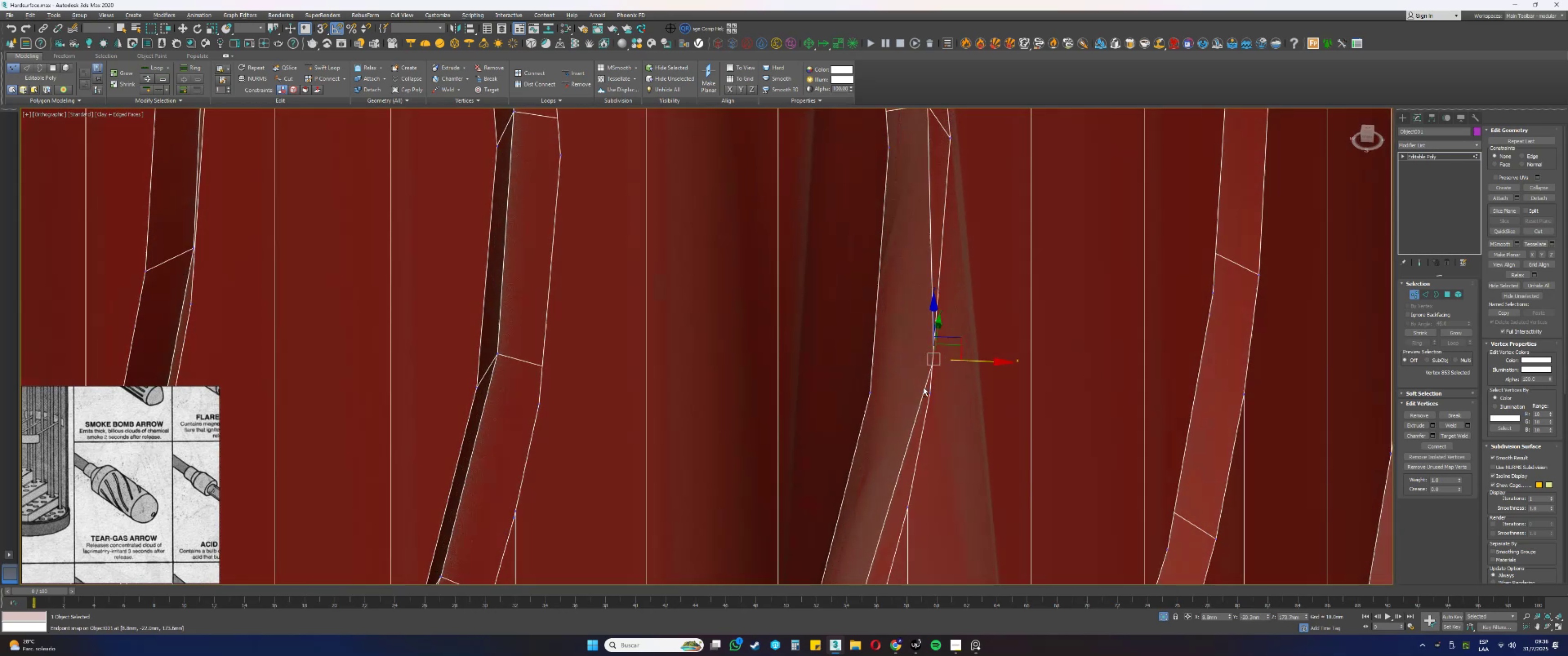 
type(ss)
 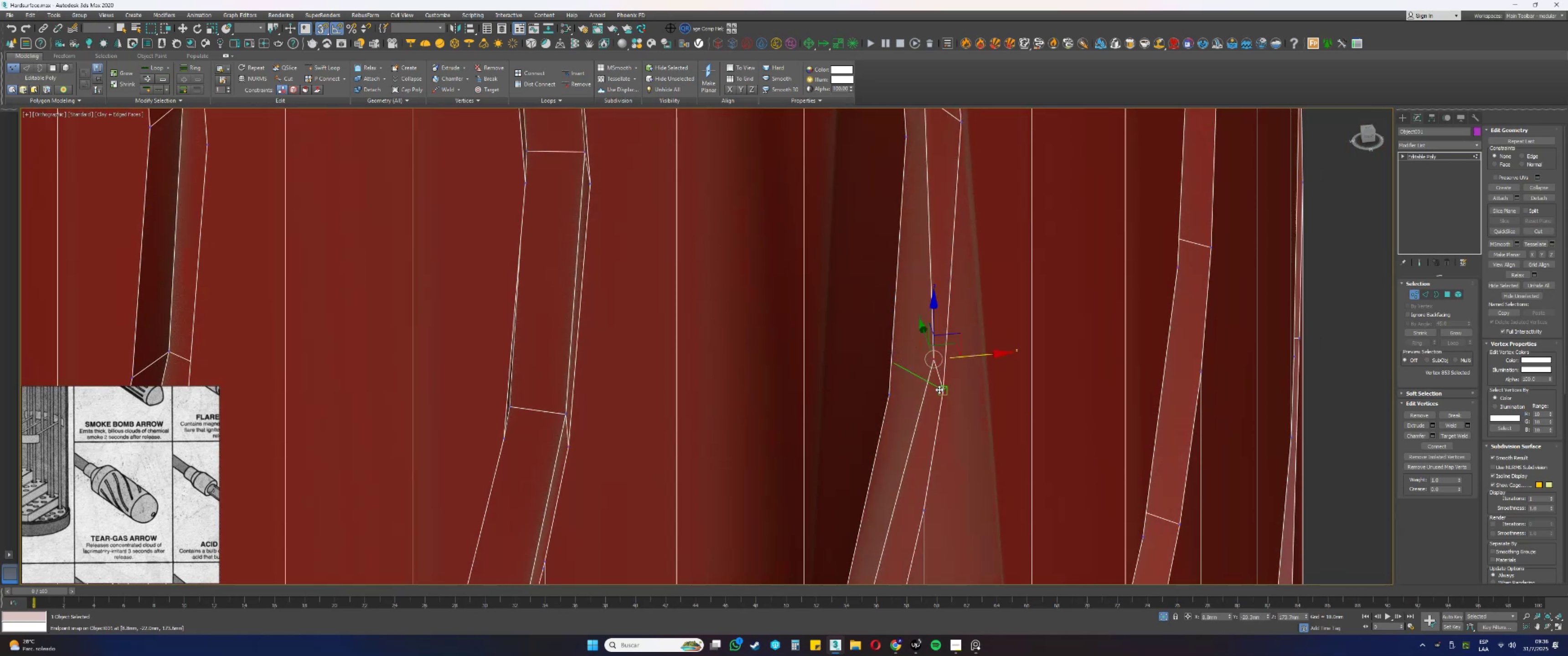 
hold_key(key=AltLeft, duration=1.54)
 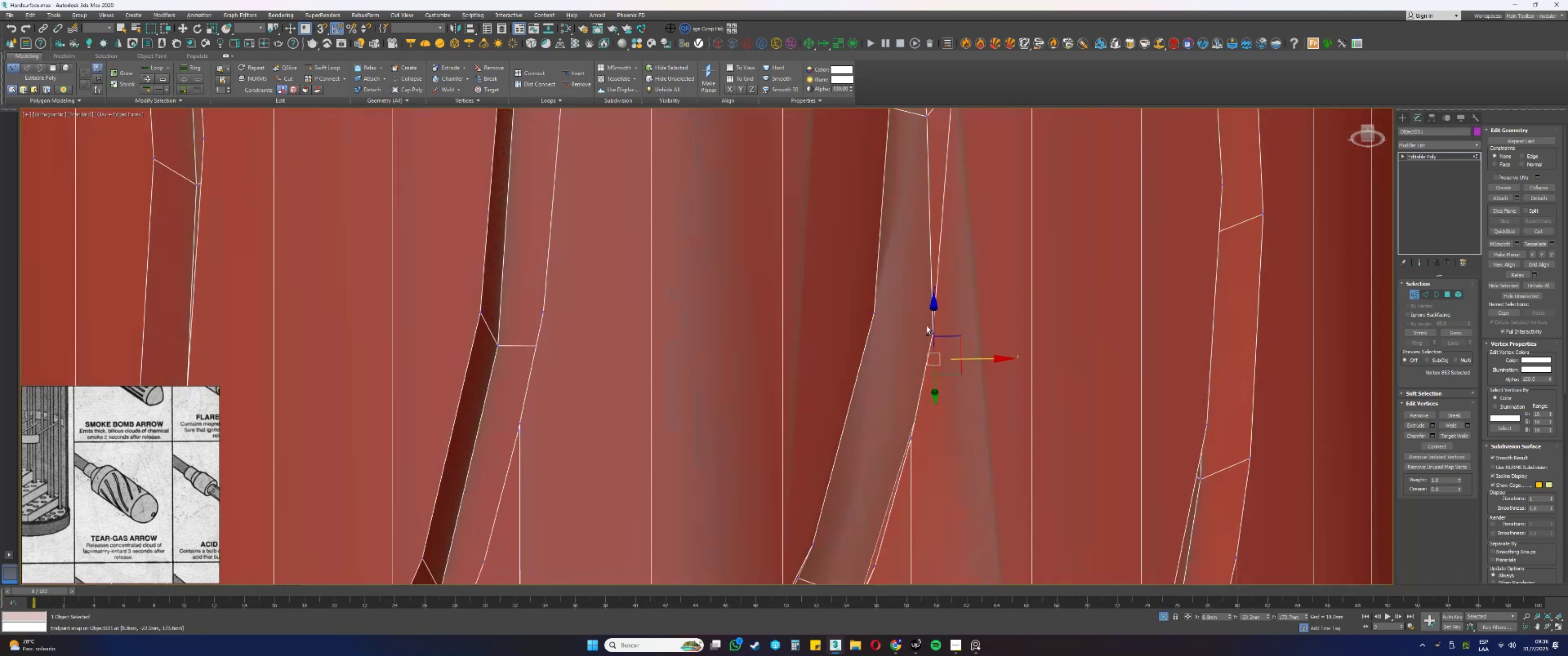 
hold_key(key=AltLeft, duration=1.5)
 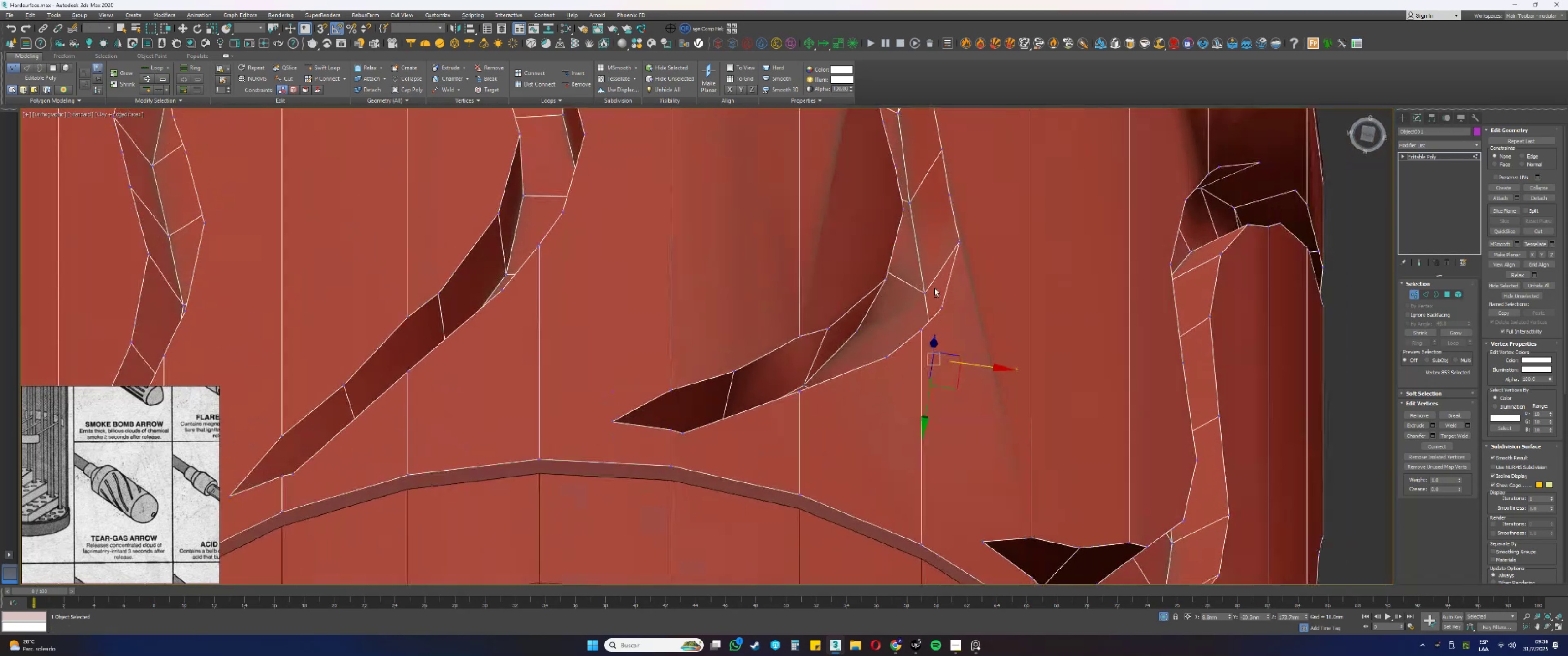 
hold_key(key=AltLeft, duration=0.98)
 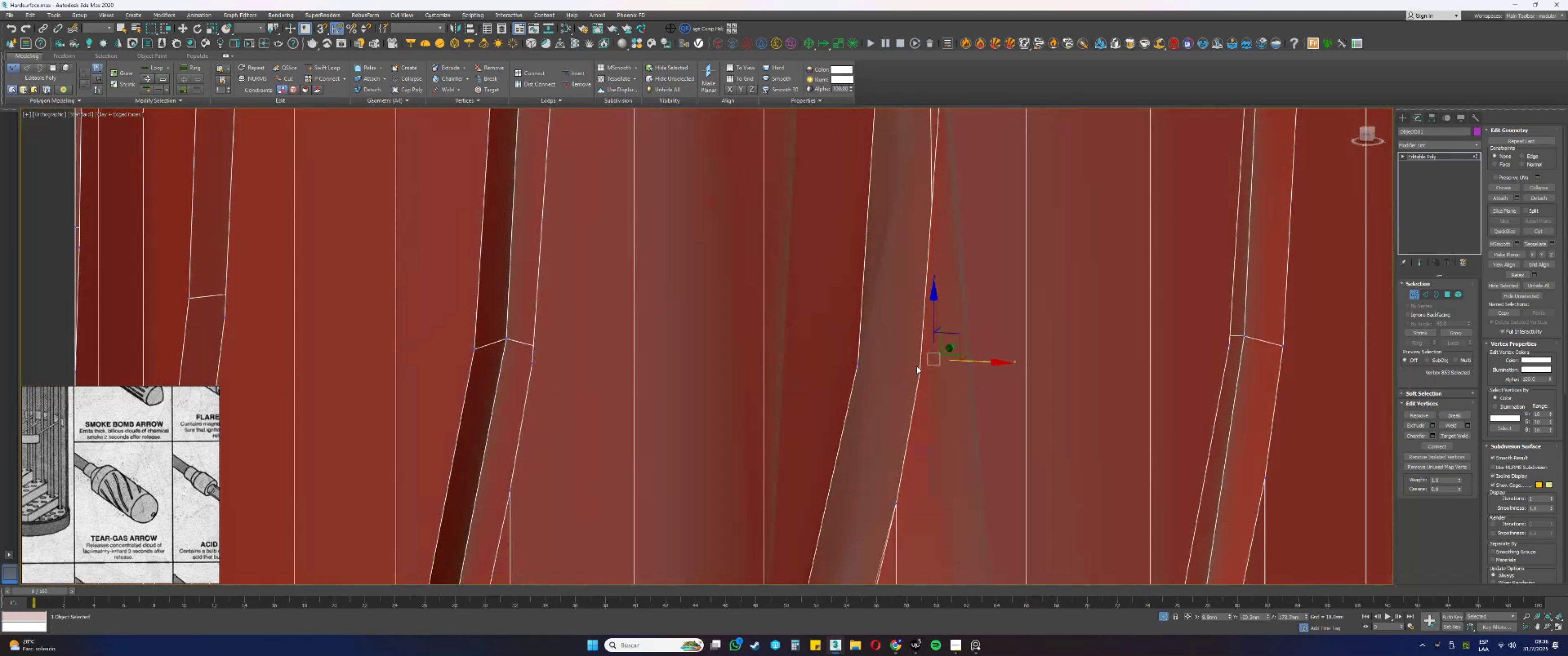 
scroll: coordinate [919, 365], scroll_direction: down, amount: 4.0
 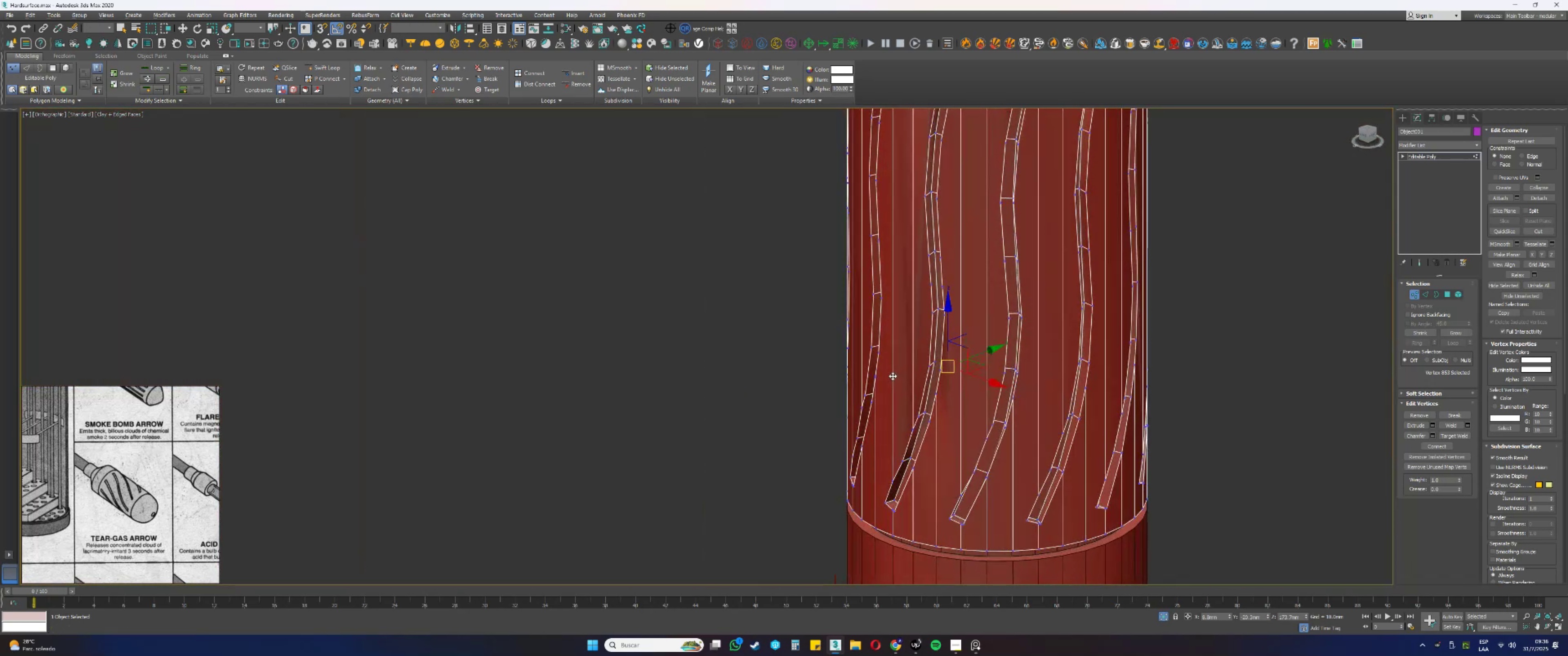 
hold_key(key=AltLeft, duration=0.52)
 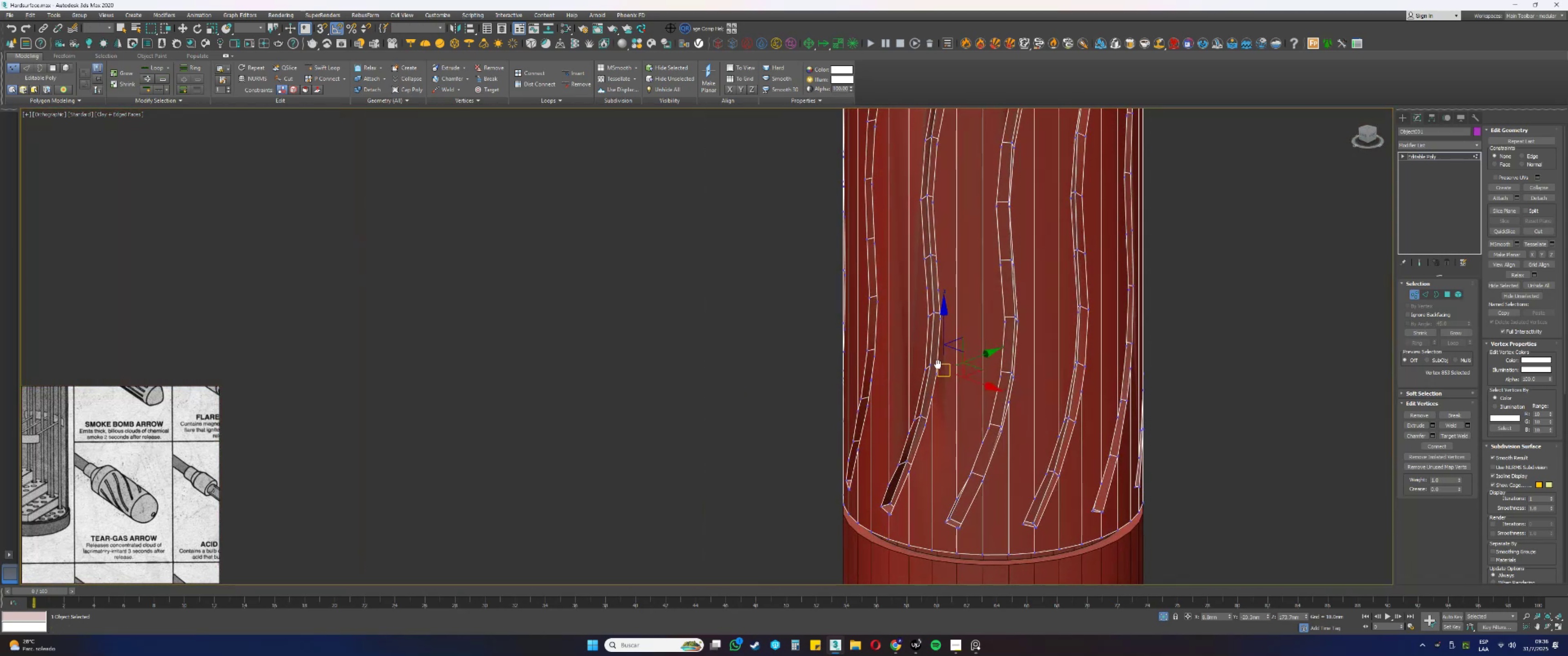 
hold_key(key=AltLeft, duration=0.43)
 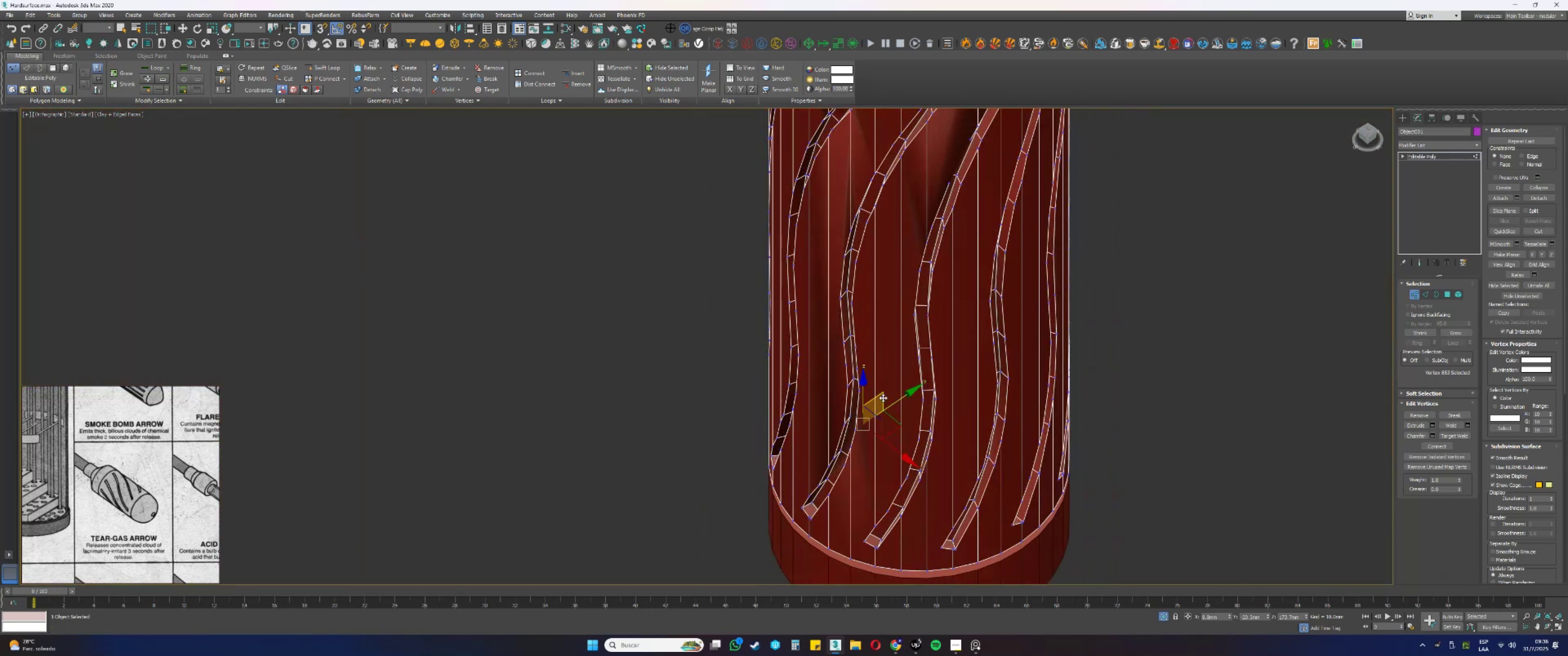 
key(Alt+AltLeft)
 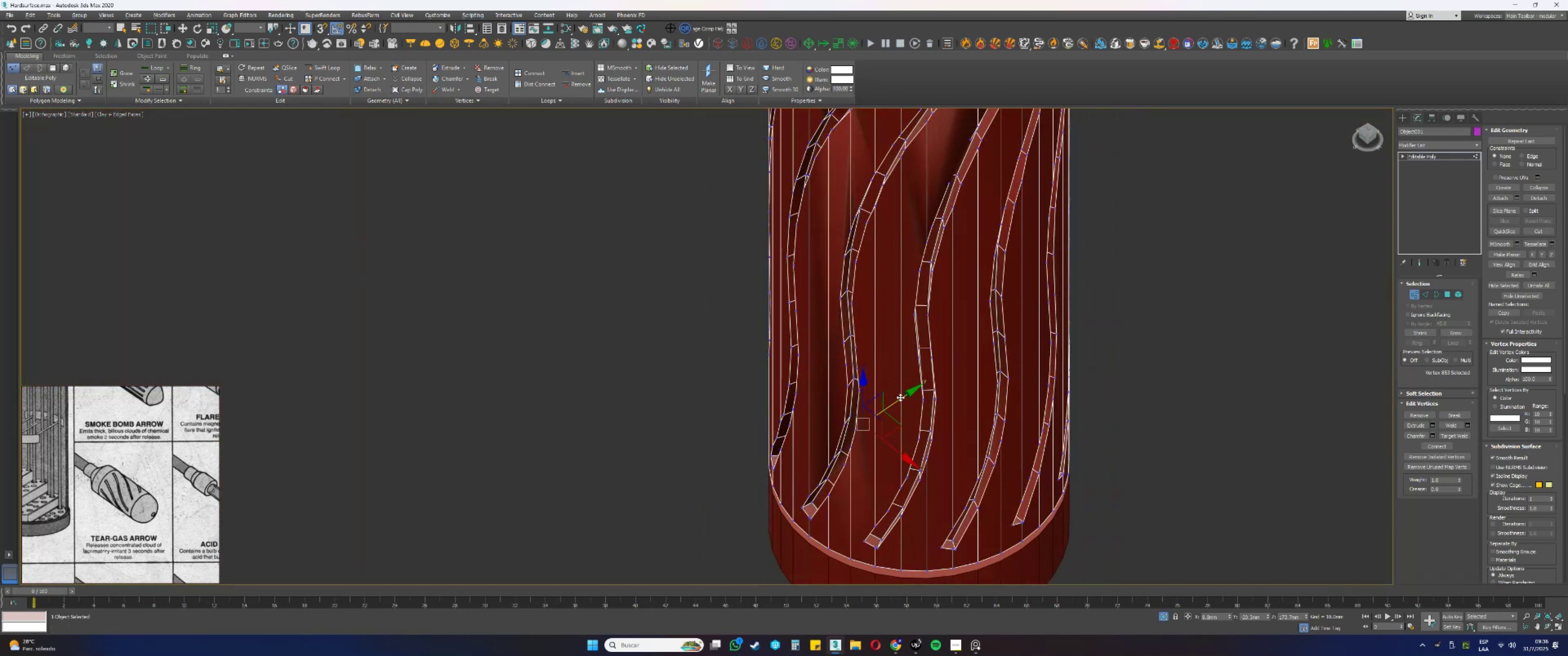 
hold_key(key=AltLeft, duration=0.41)
 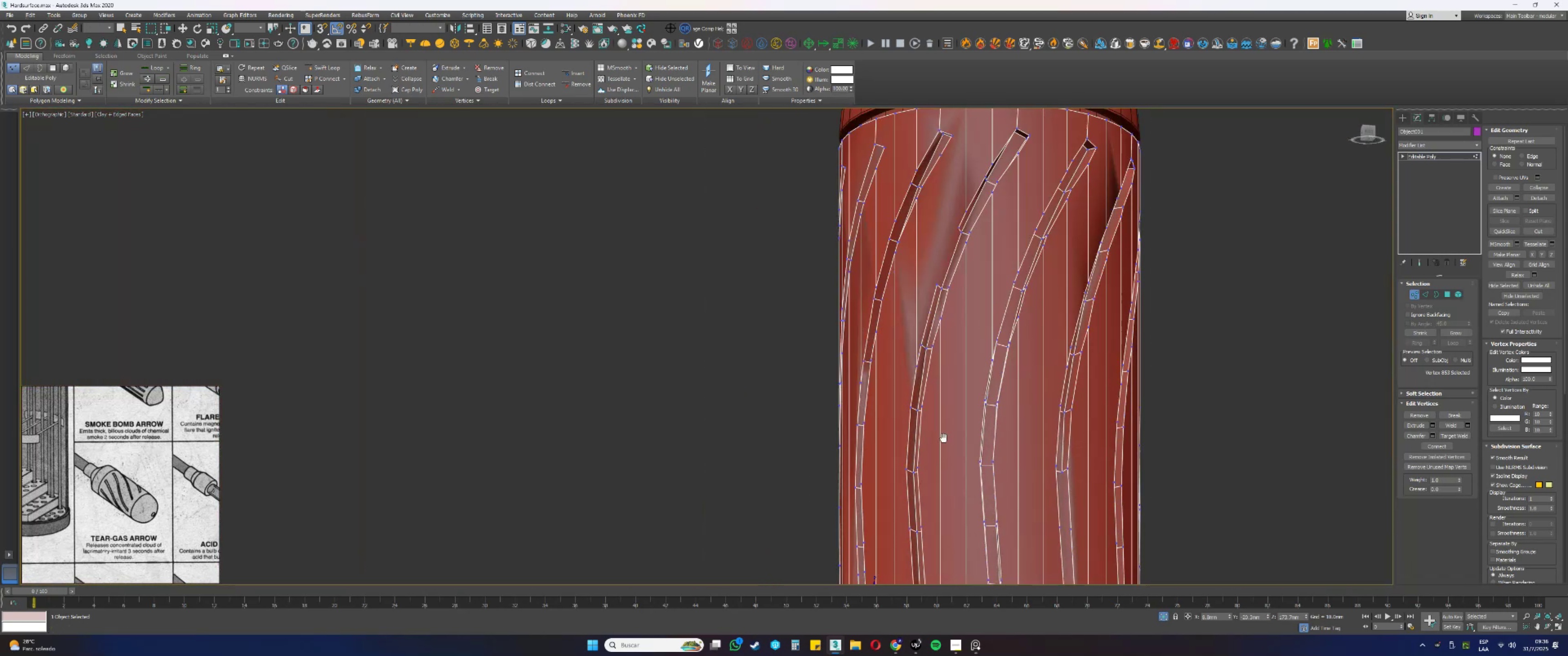 
key(Alt+AltLeft)
 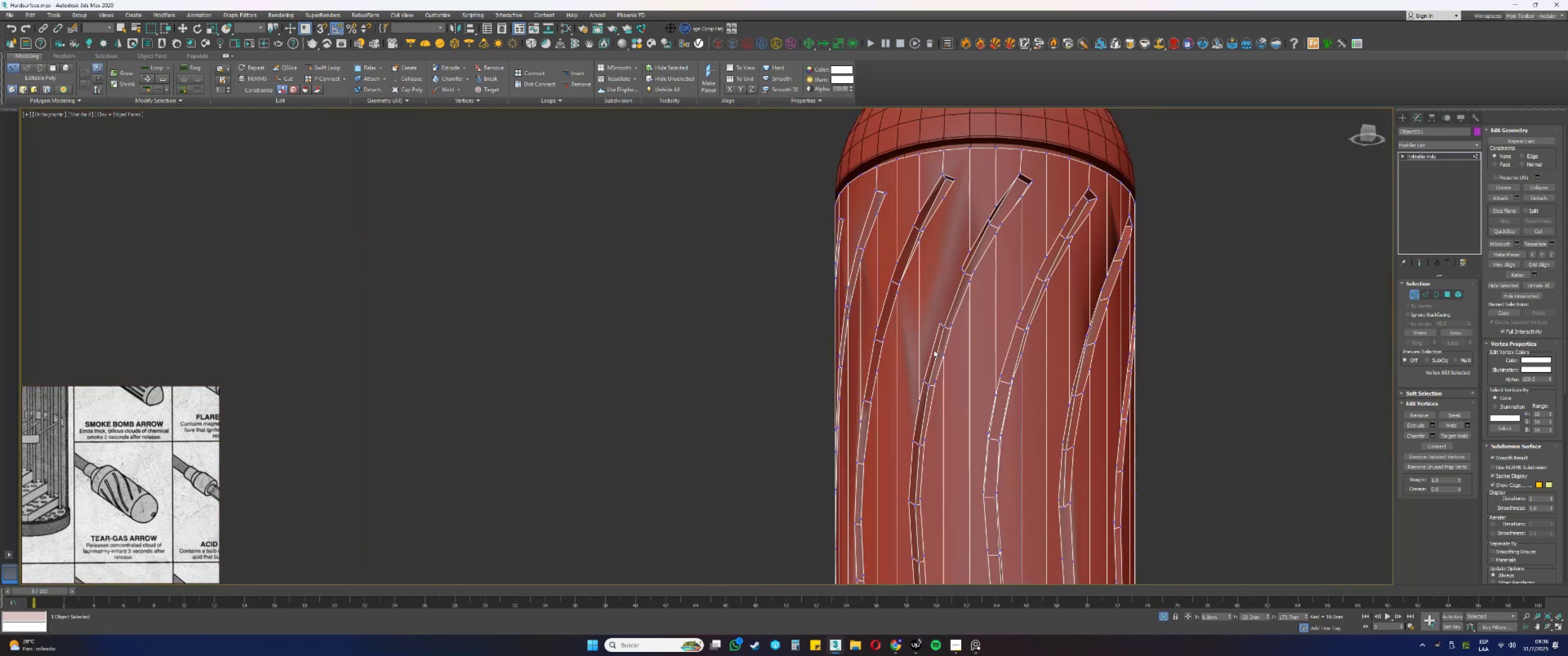 
scroll: coordinate [941, 294], scroll_direction: up, amount: 2.0
 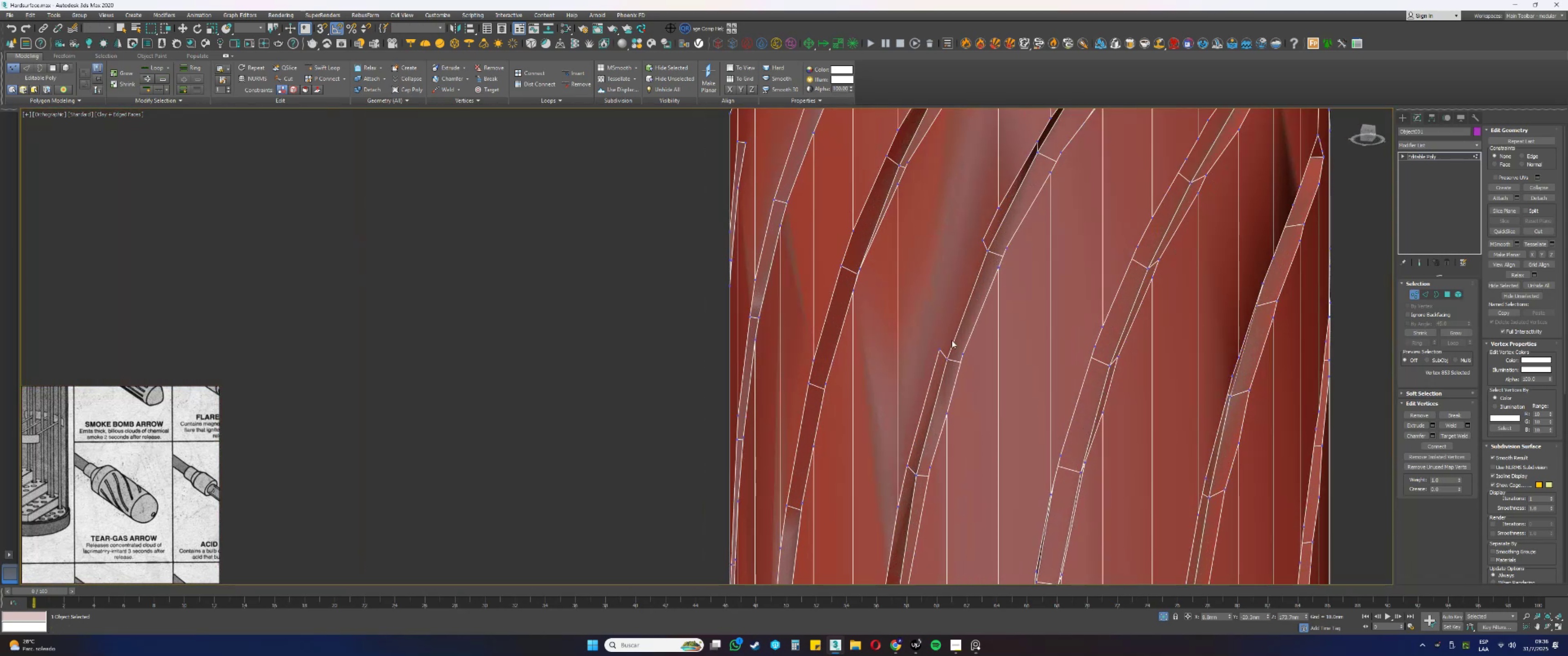 
key(Q)
 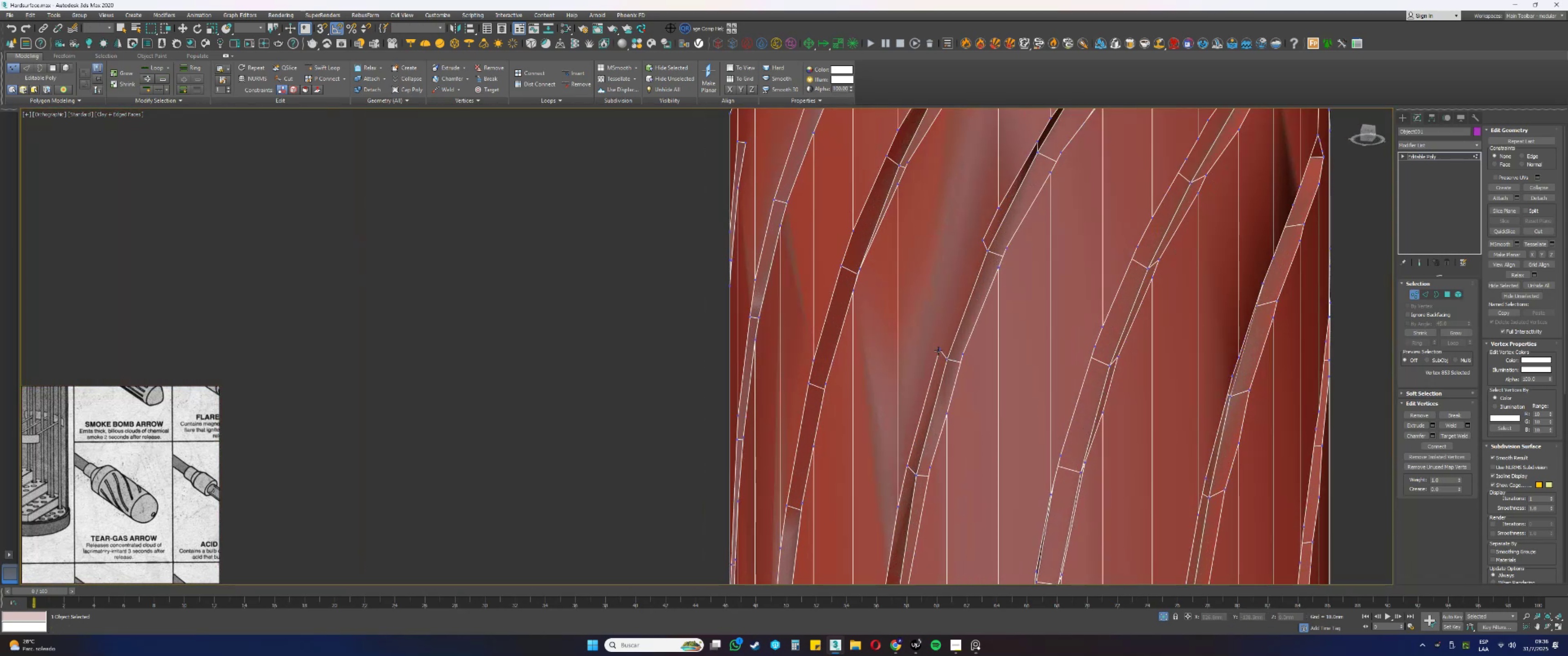 
left_click([938, 350])
 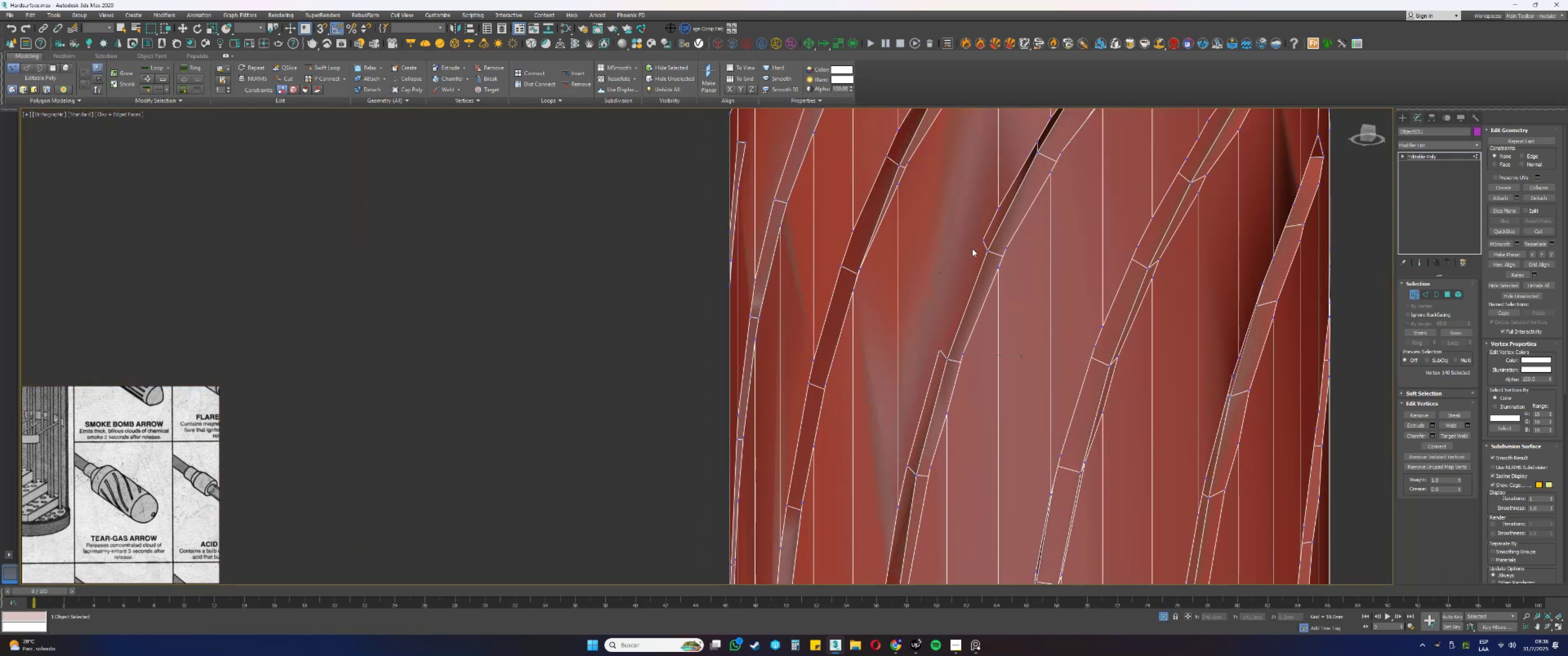 
hold_key(key=ControlLeft, duration=0.87)
left_click([984, 241])
 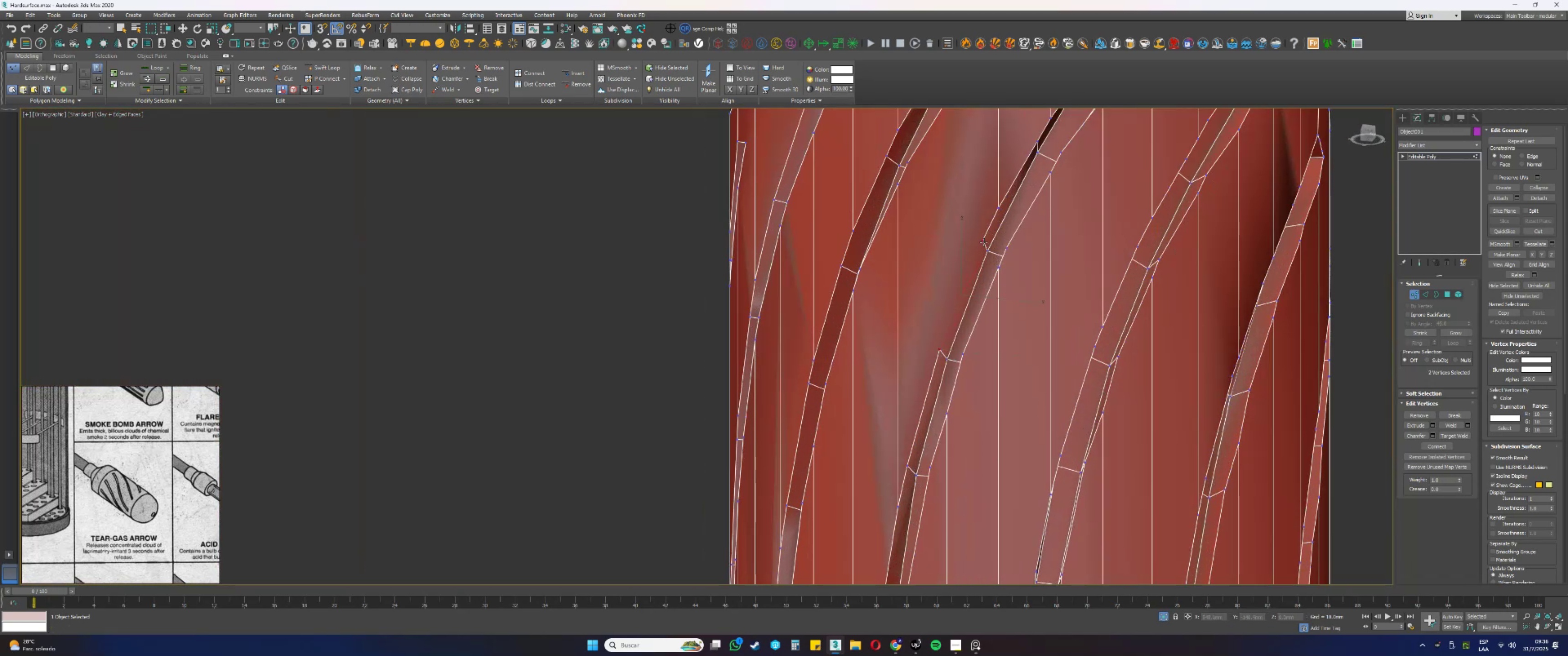 
hold_key(key=AltLeft, duration=0.75)
 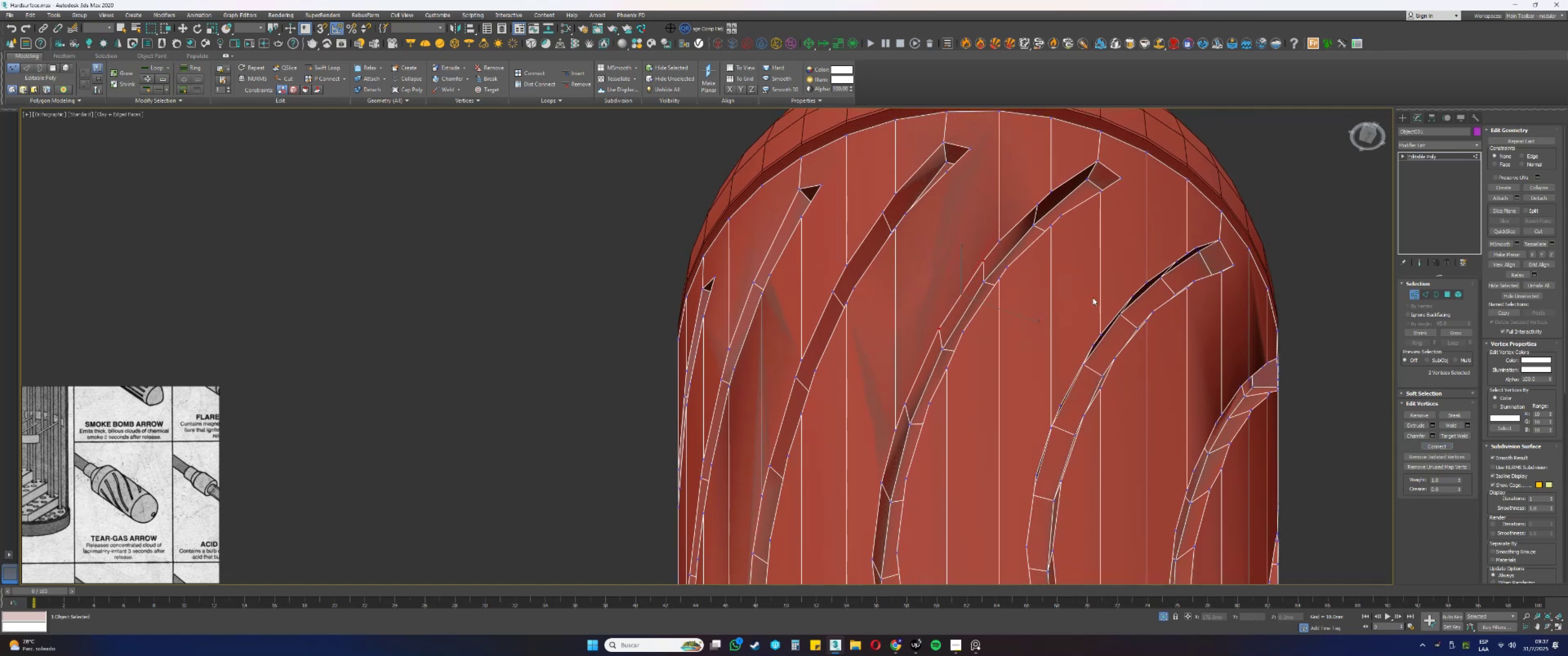 
hold_key(key=AltLeft, duration=1.29)
 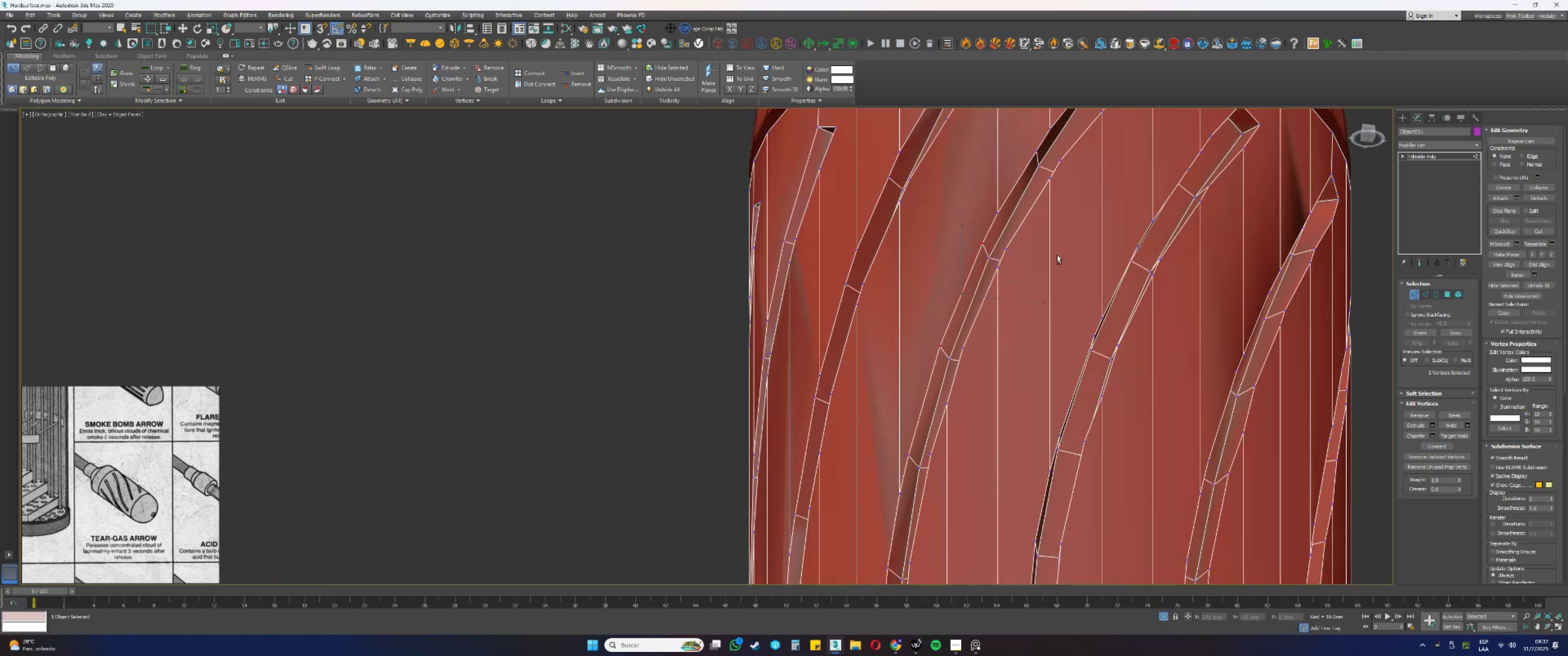 
scroll: coordinate [1054, 252], scroll_direction: down, amount: 2.0
 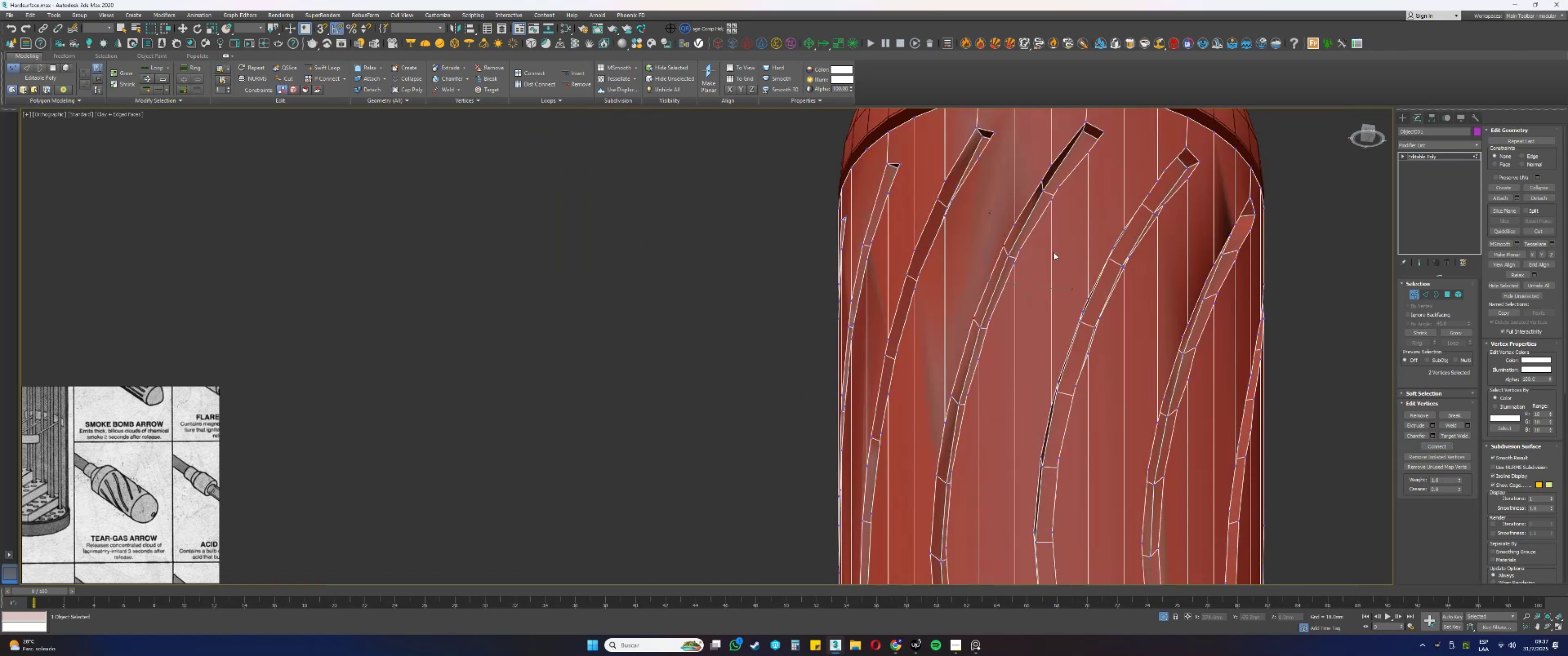 
hold_key(key=AltLeft, duration=1.5)
 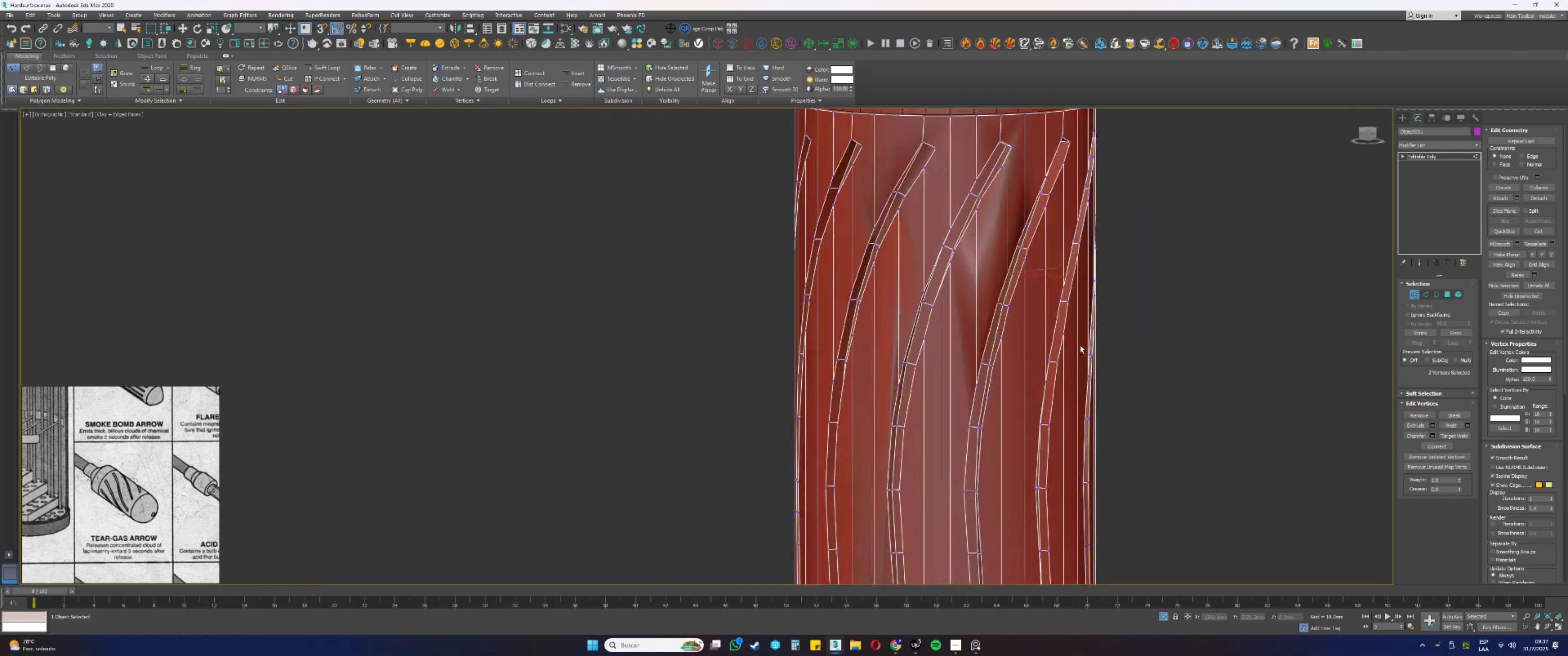 
key(Alt+AltLeft)
 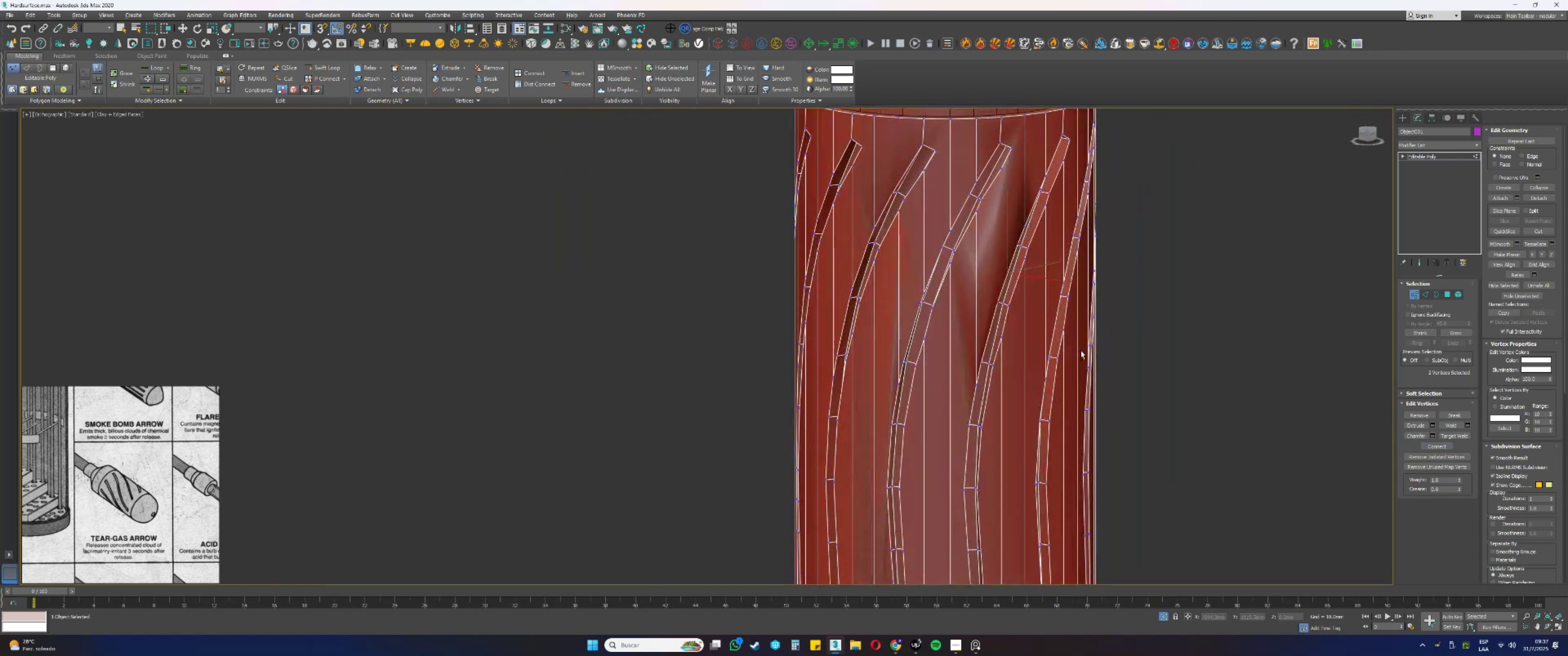 
key(Alt+AltLeft)
 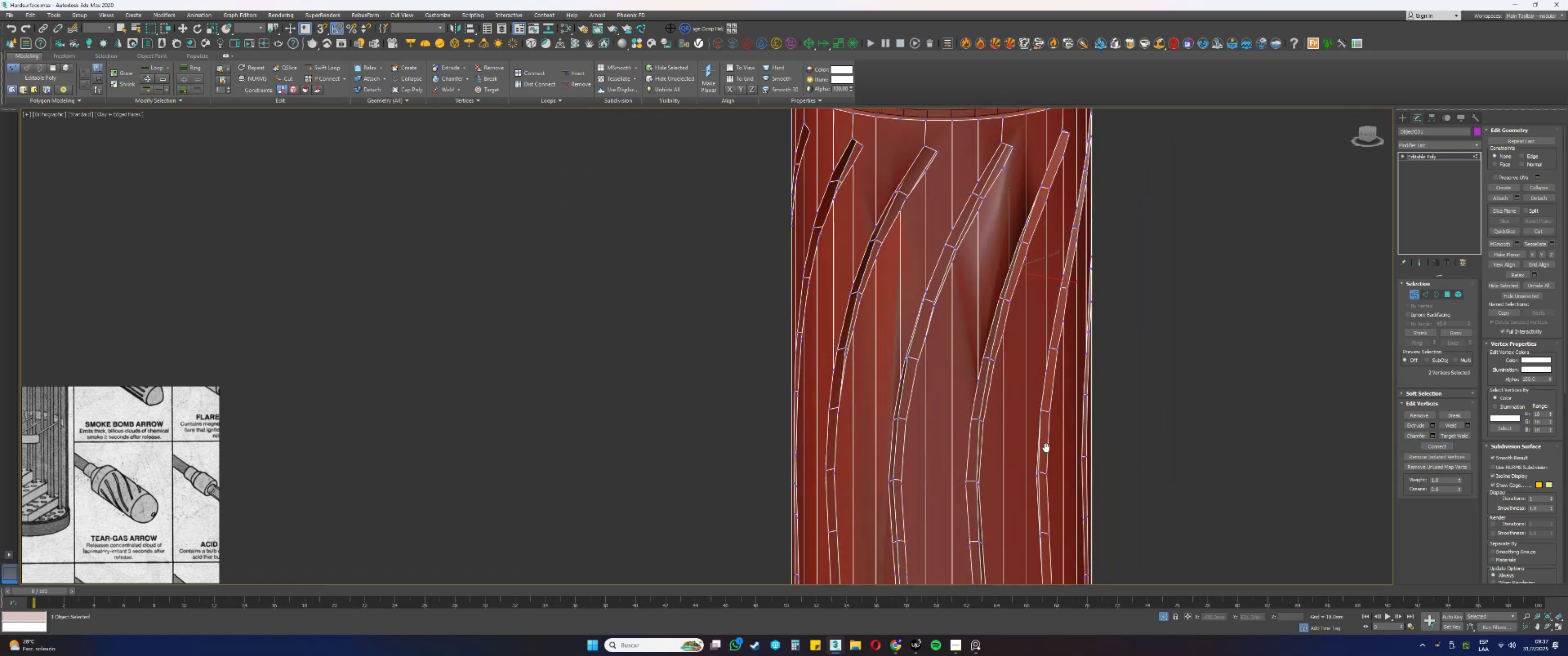 
hold_key(key=AltLeft, duration=0.97)
 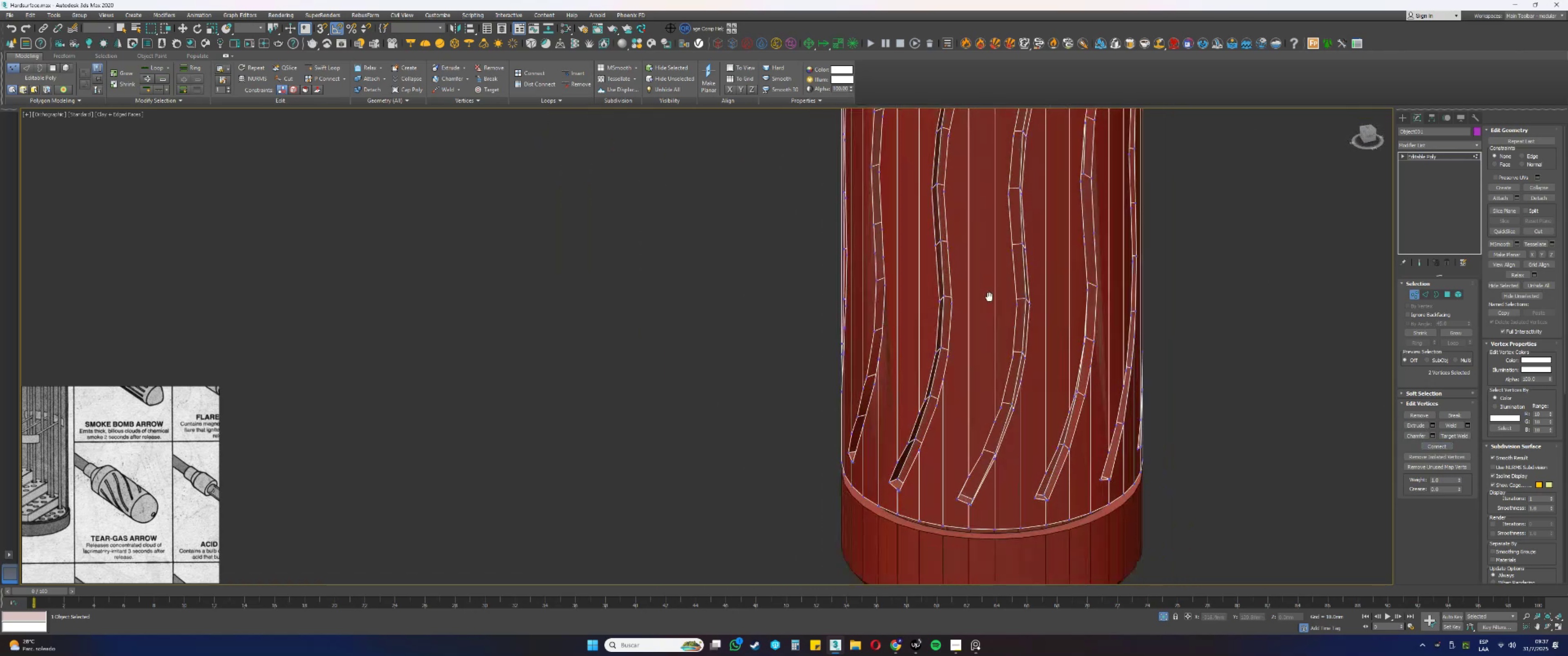 
hold_key(key=AltLeft, duration=1.5)
 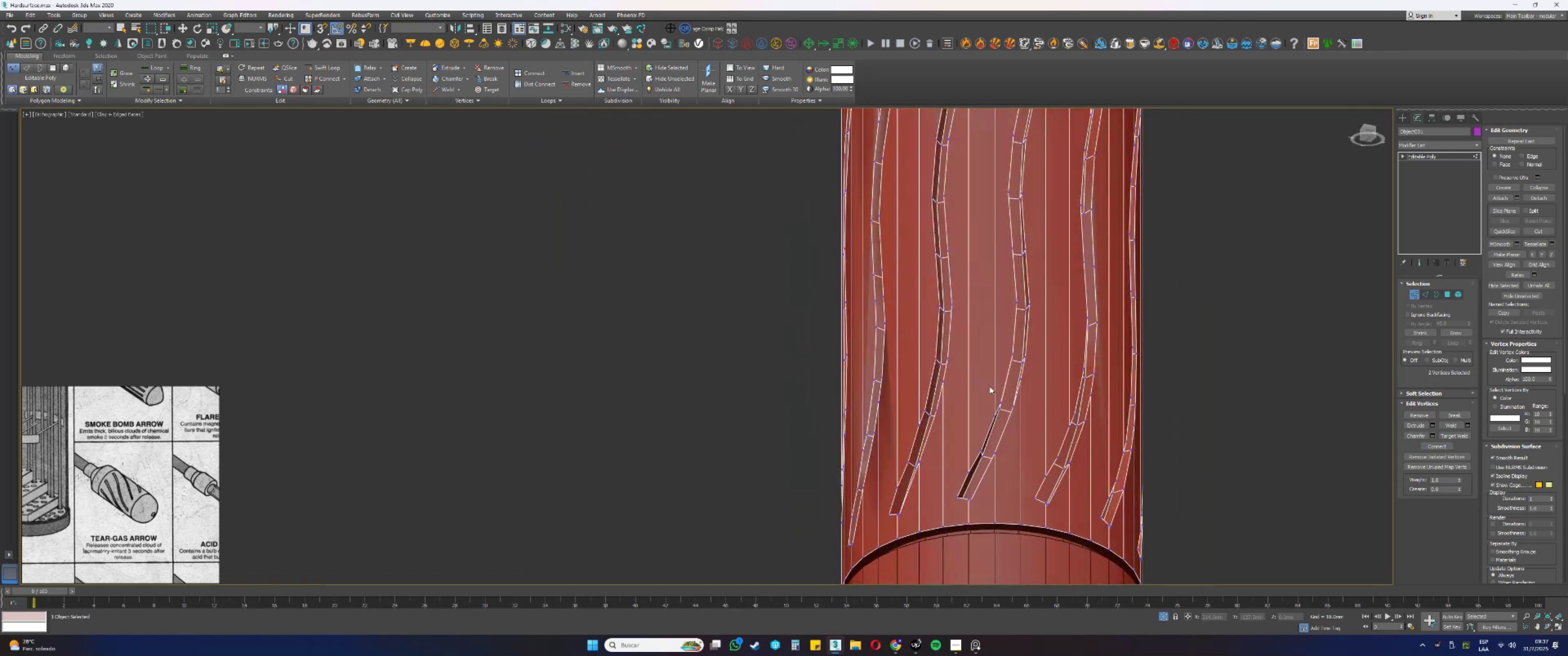 
hold_key(key=AltLeft, duration=0.93)
 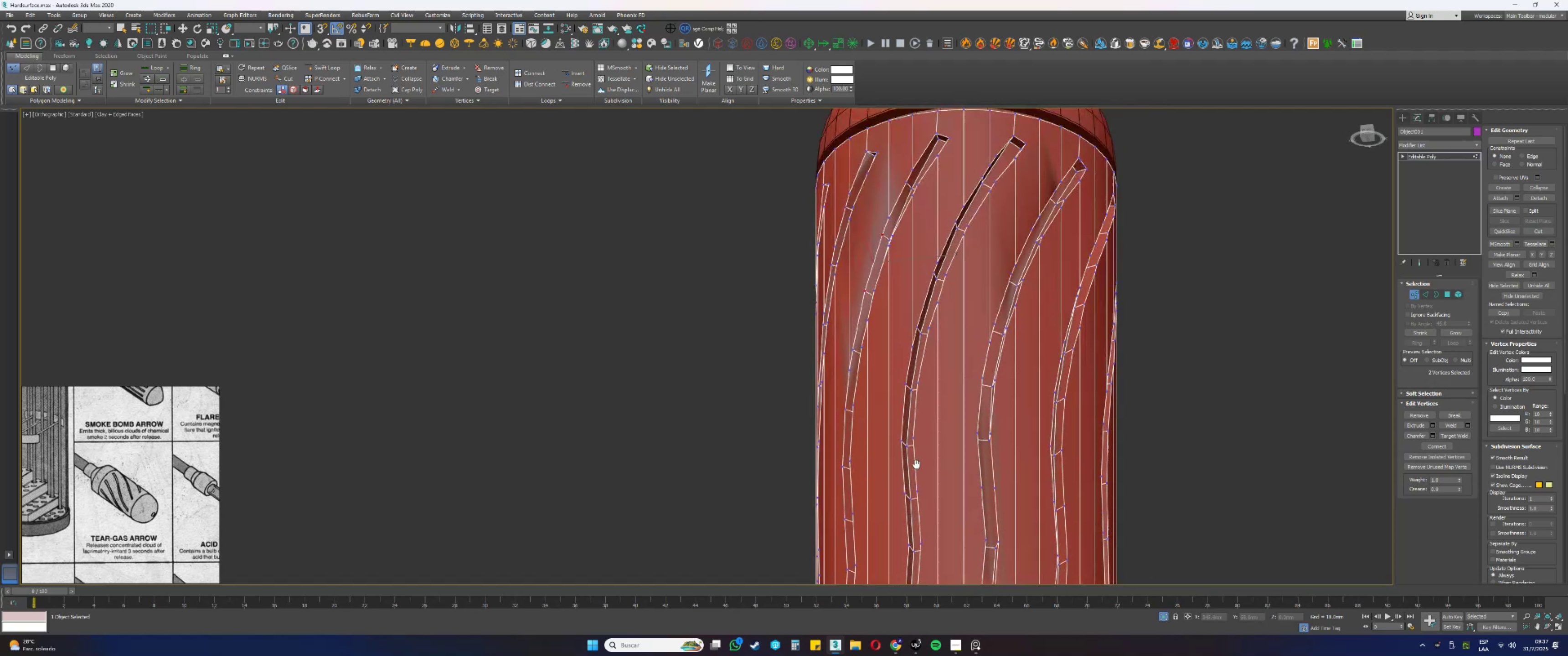 
hold_key(key=AltLeft, duration=1.53)
 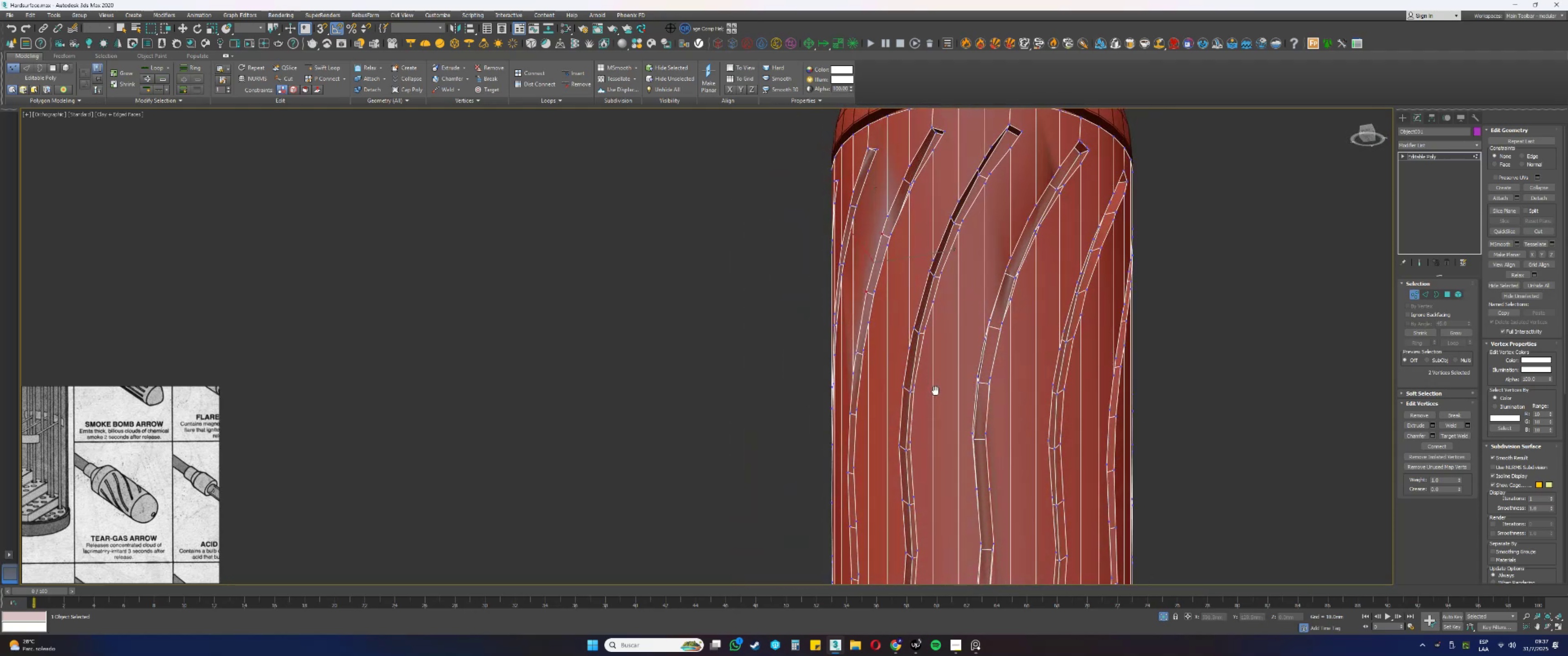 
hold_key(key=AltLeft, duration=1.49)
 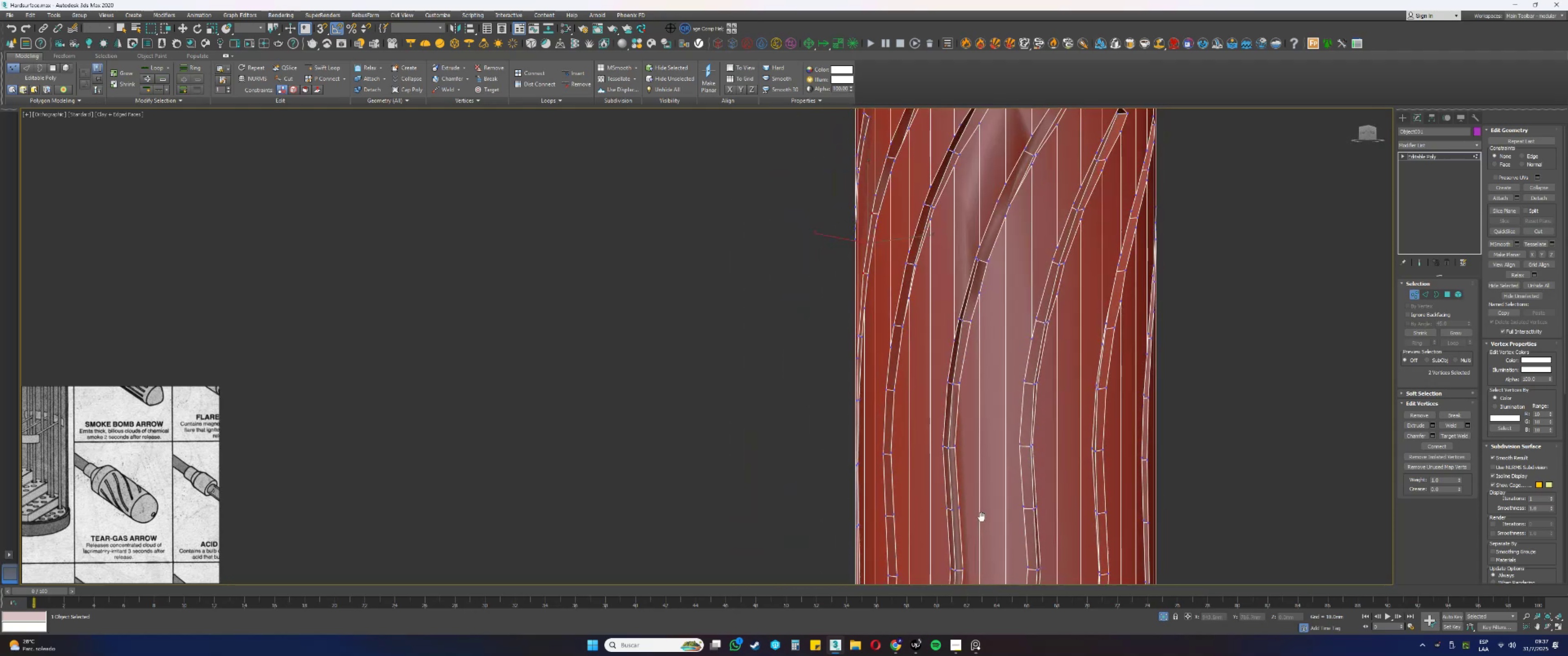 
key(4)
 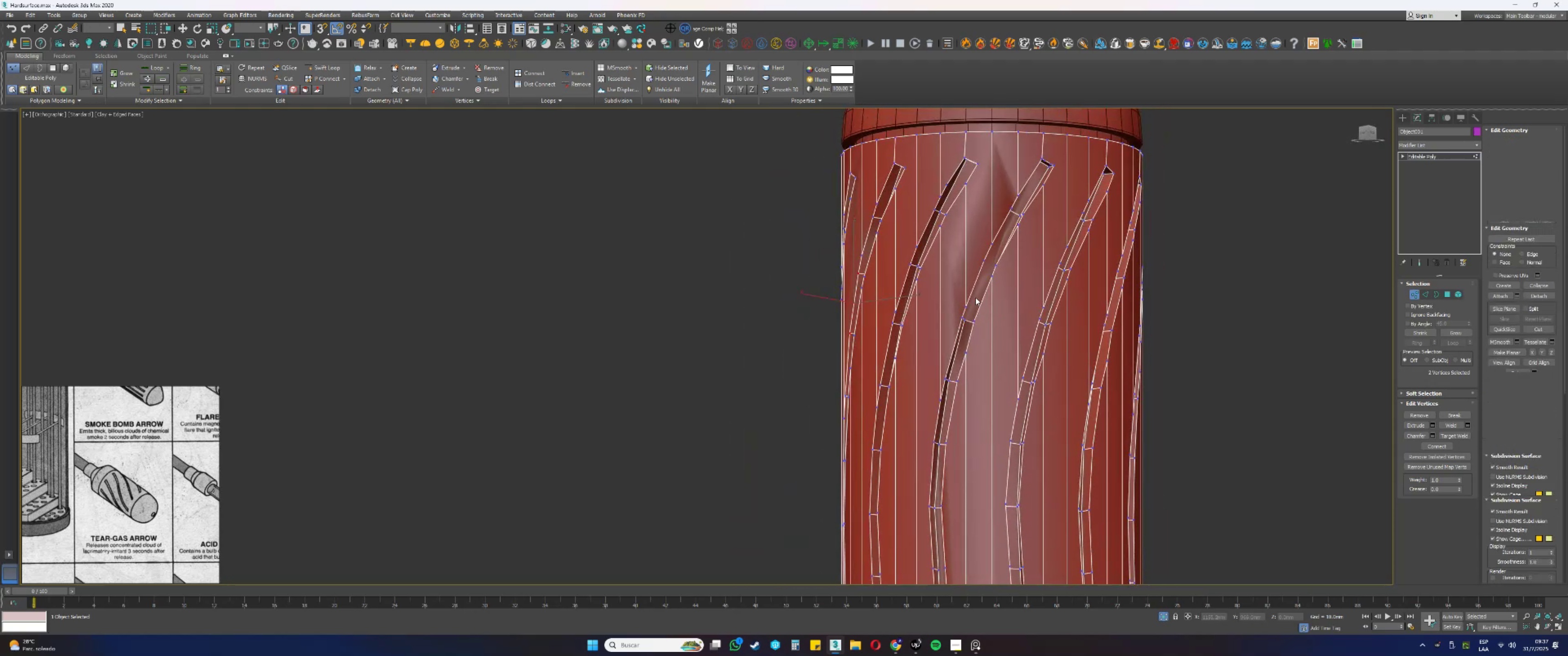 
left_click([975, 295])
 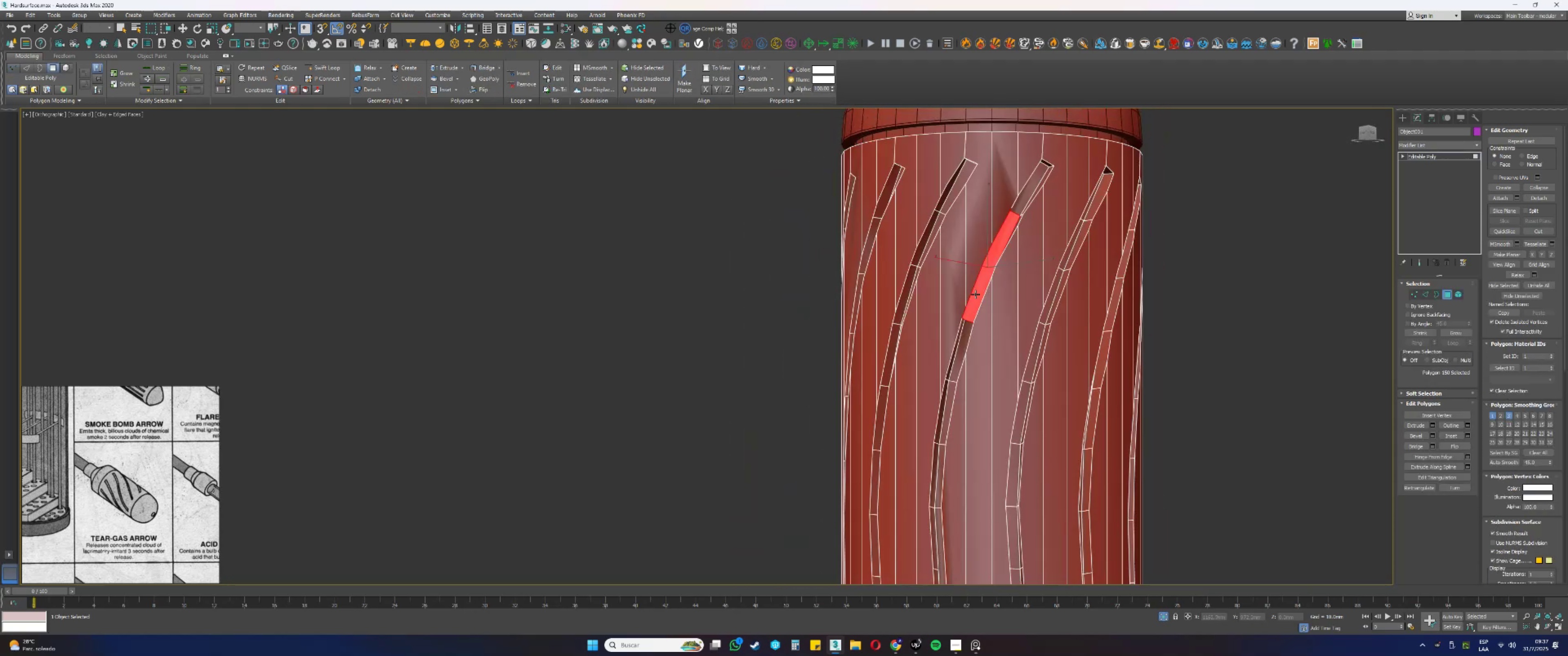 
scroll: coordinate [997, 253], scroll_direction: up, amount: 3.0
 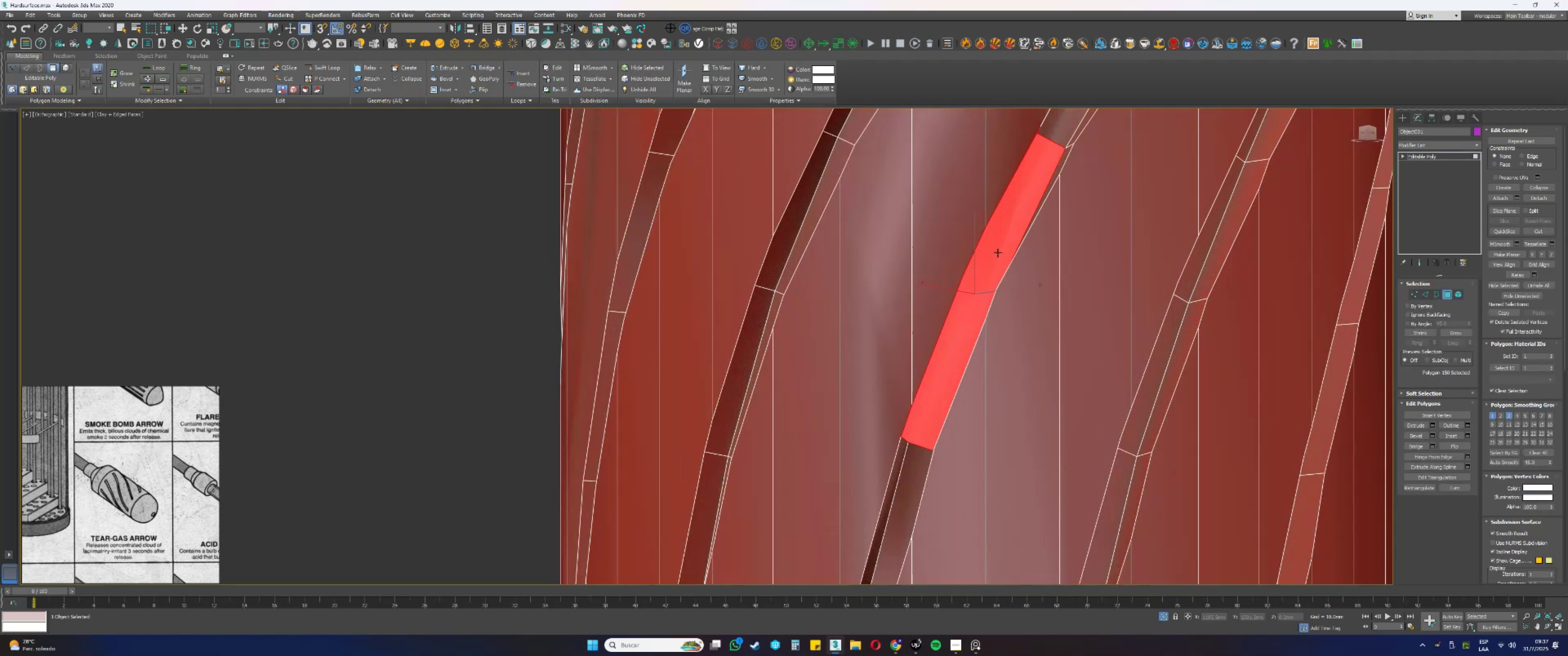 
hold_key(key=AltLeft, duration=1.53)
 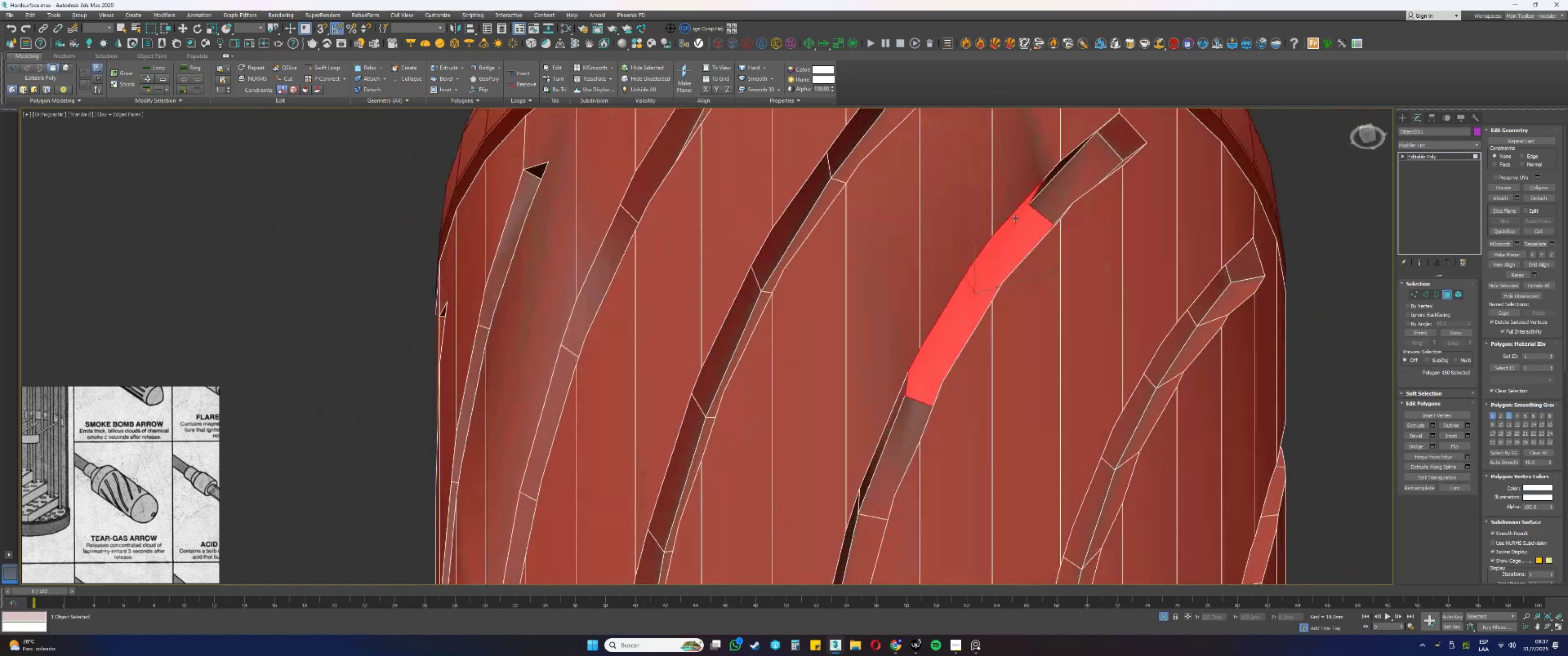 
key(Alt+AltLeft)
 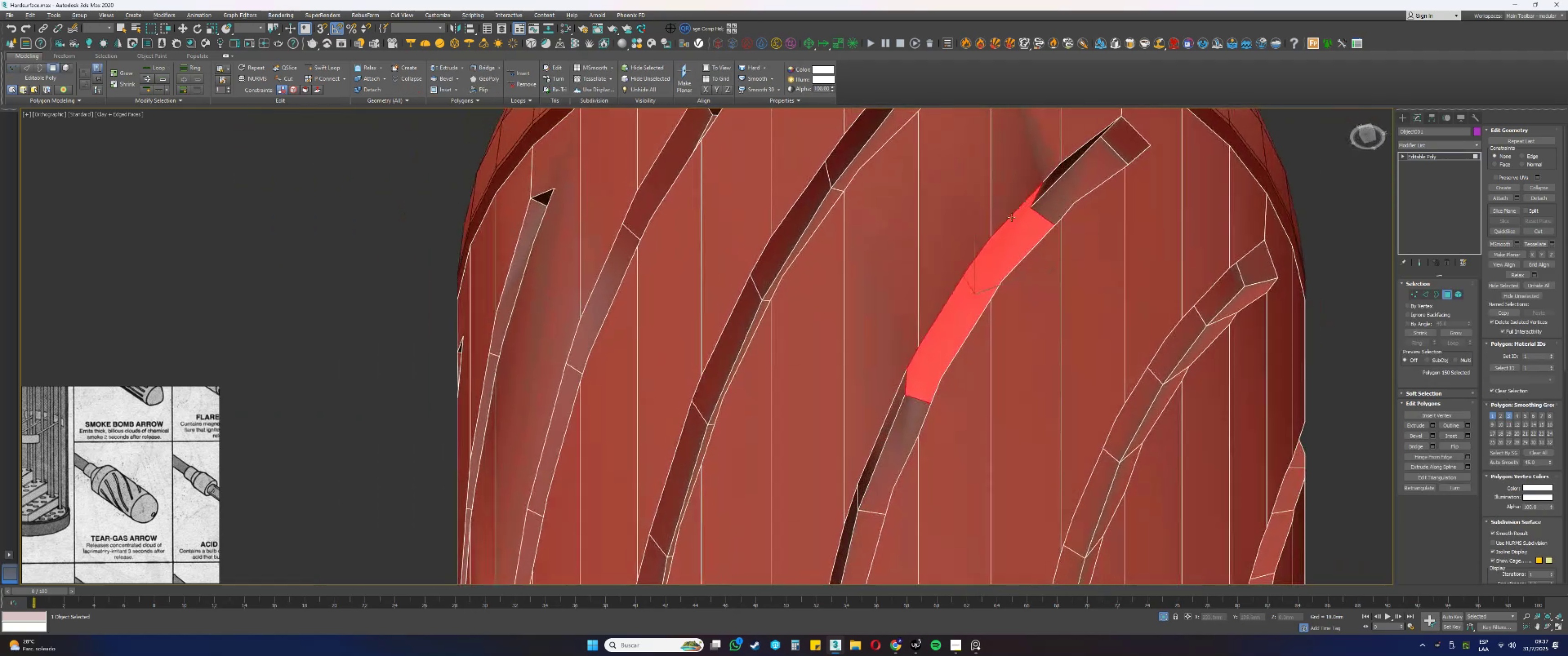 
key(1)
 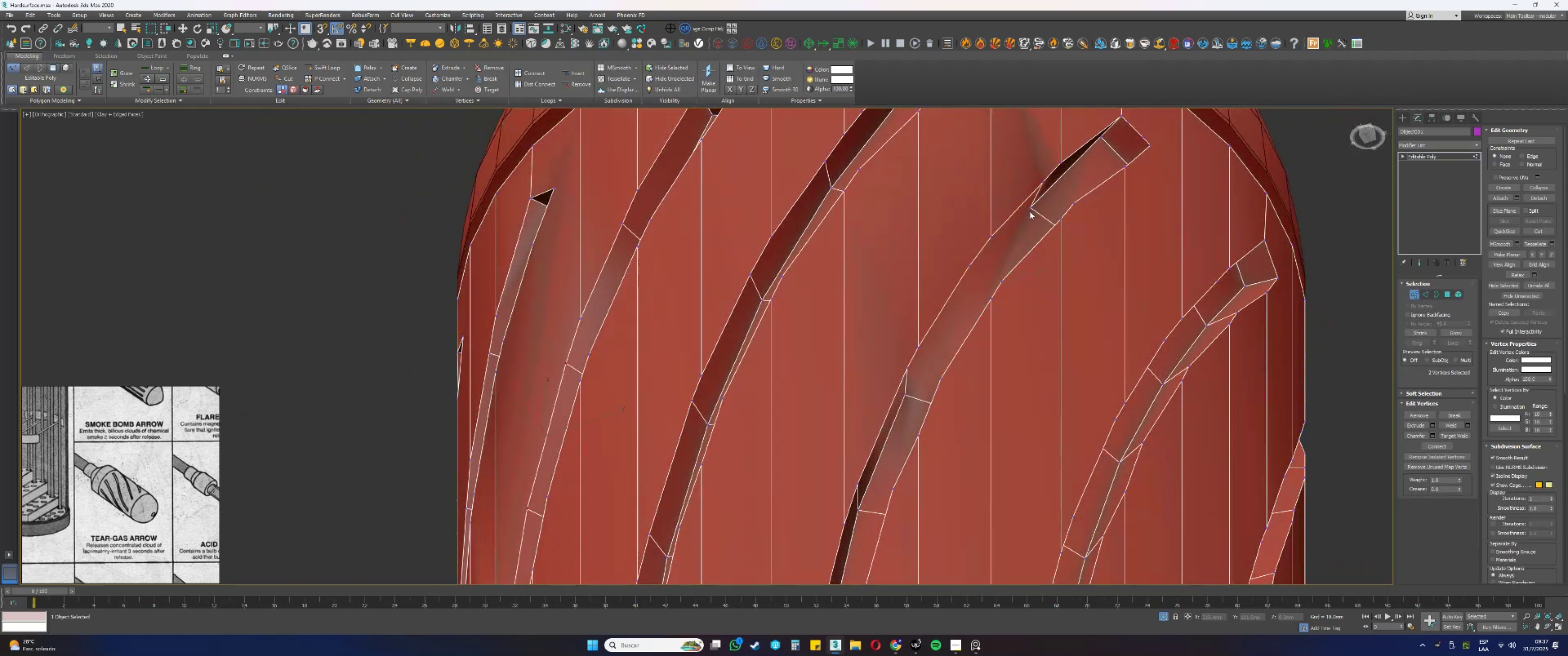 
left_click([1031, 207])
 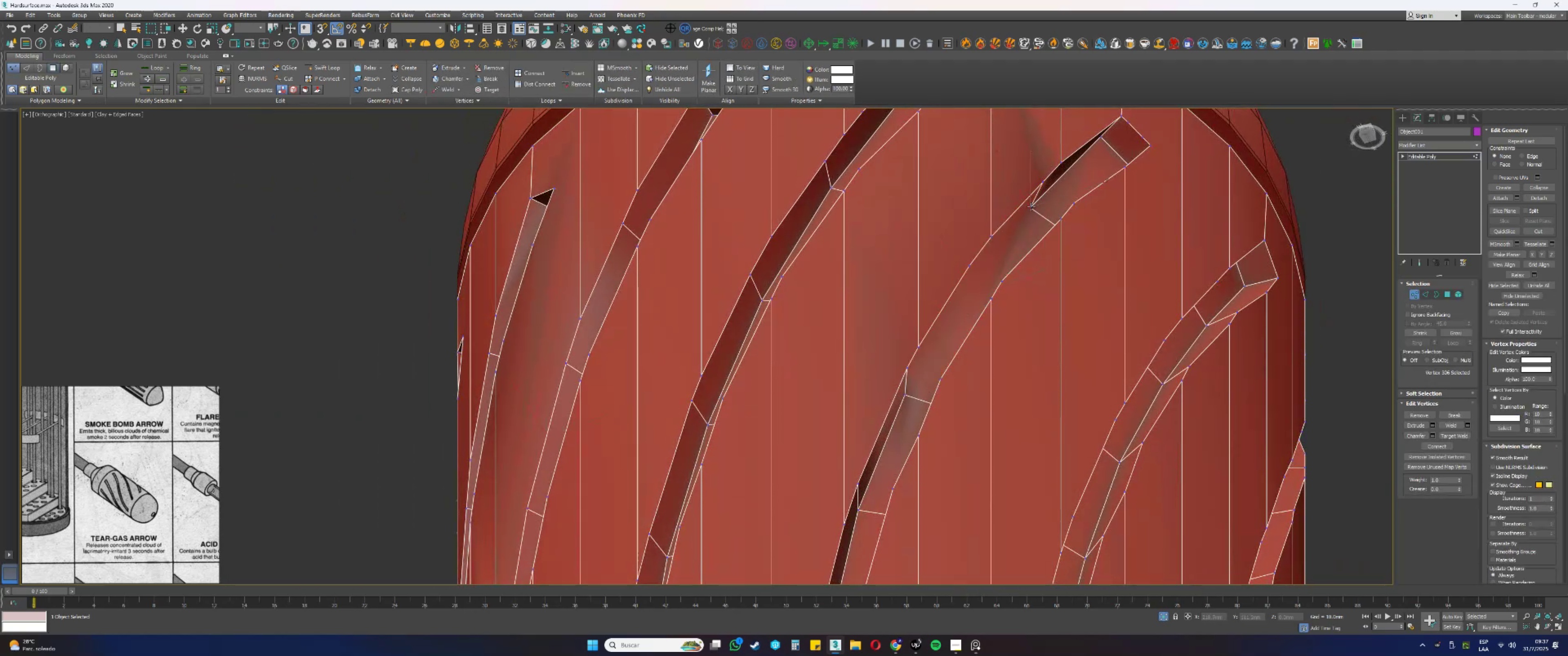 
hold_key(key=AltLeft, duration=0.75)
 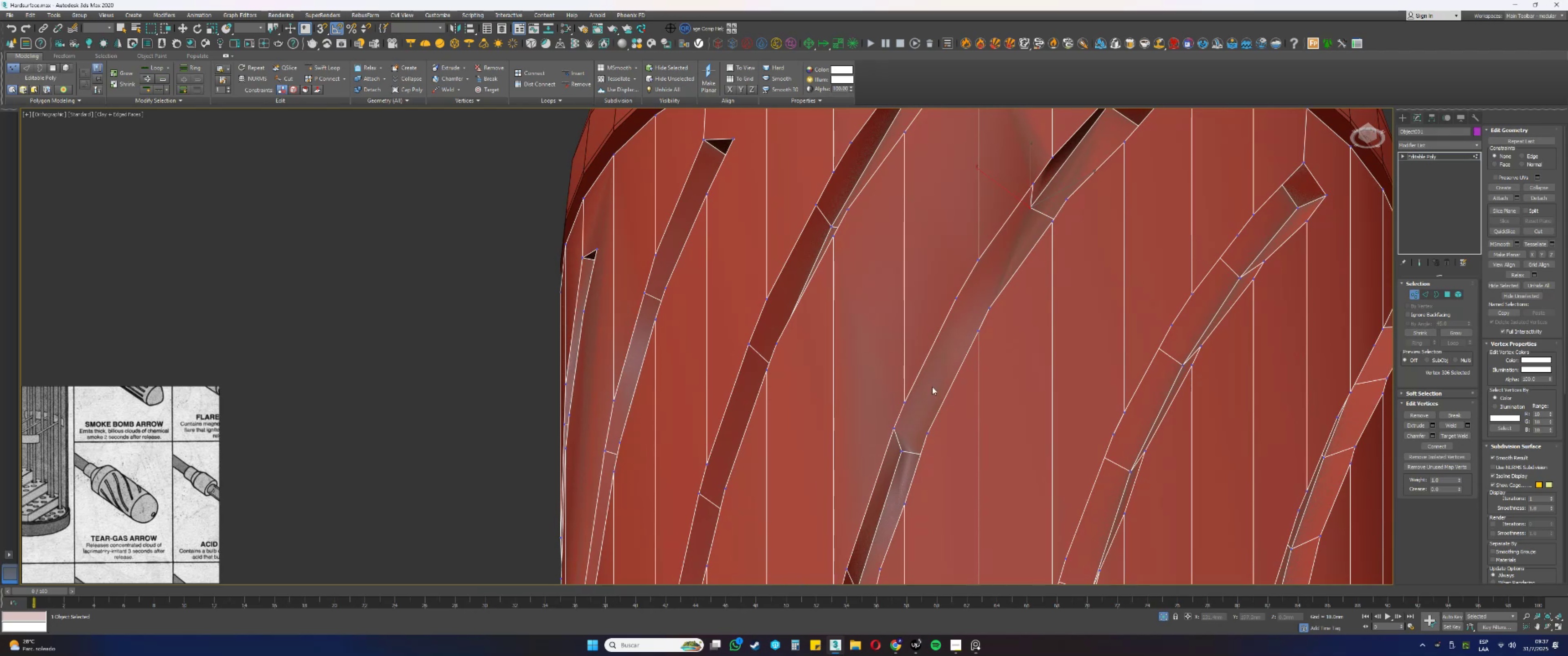 
hold_key(key=ControlLeft, duration=0.38)
left_click([902, 451])
 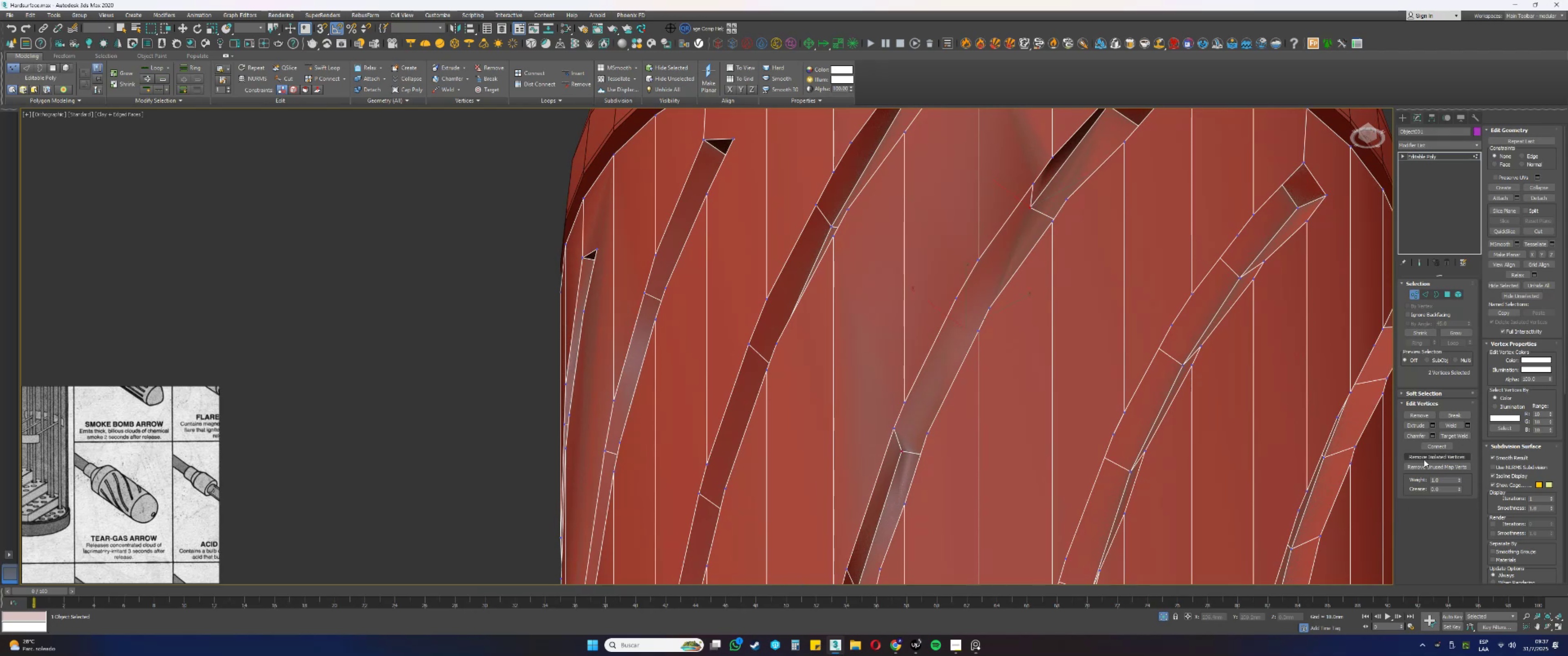 
left_click([1434, 445])
 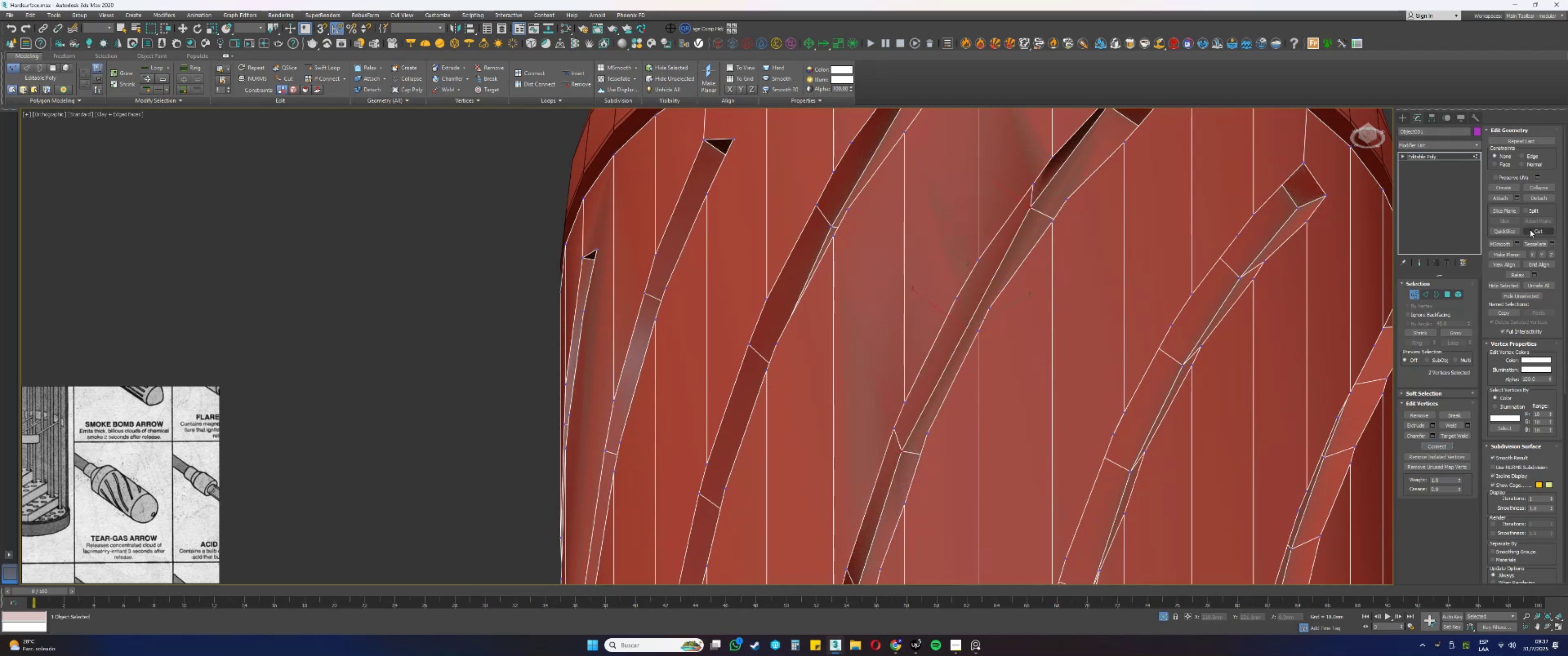 
left_click([1534, 229])
 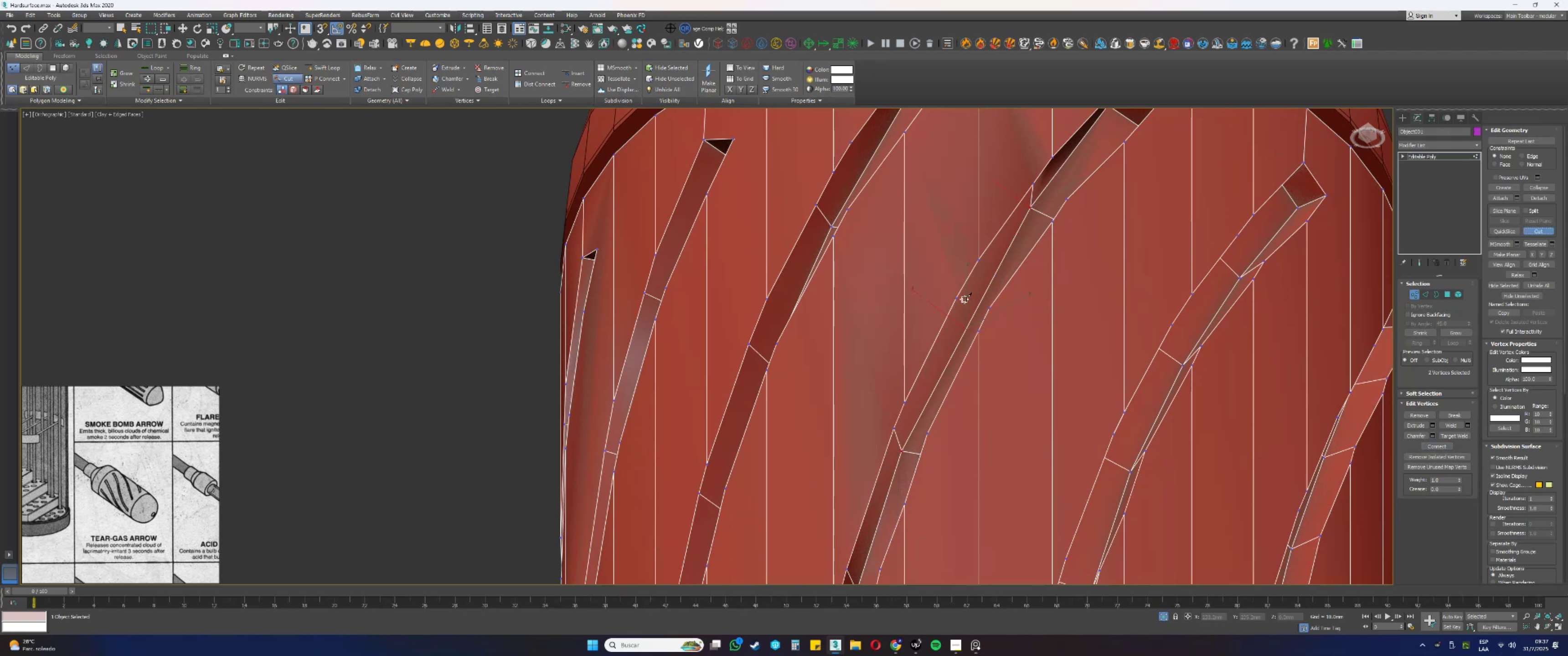 
left_click_drag(start_coordinate=[955, 298], to_coordinate=[956, 301])
 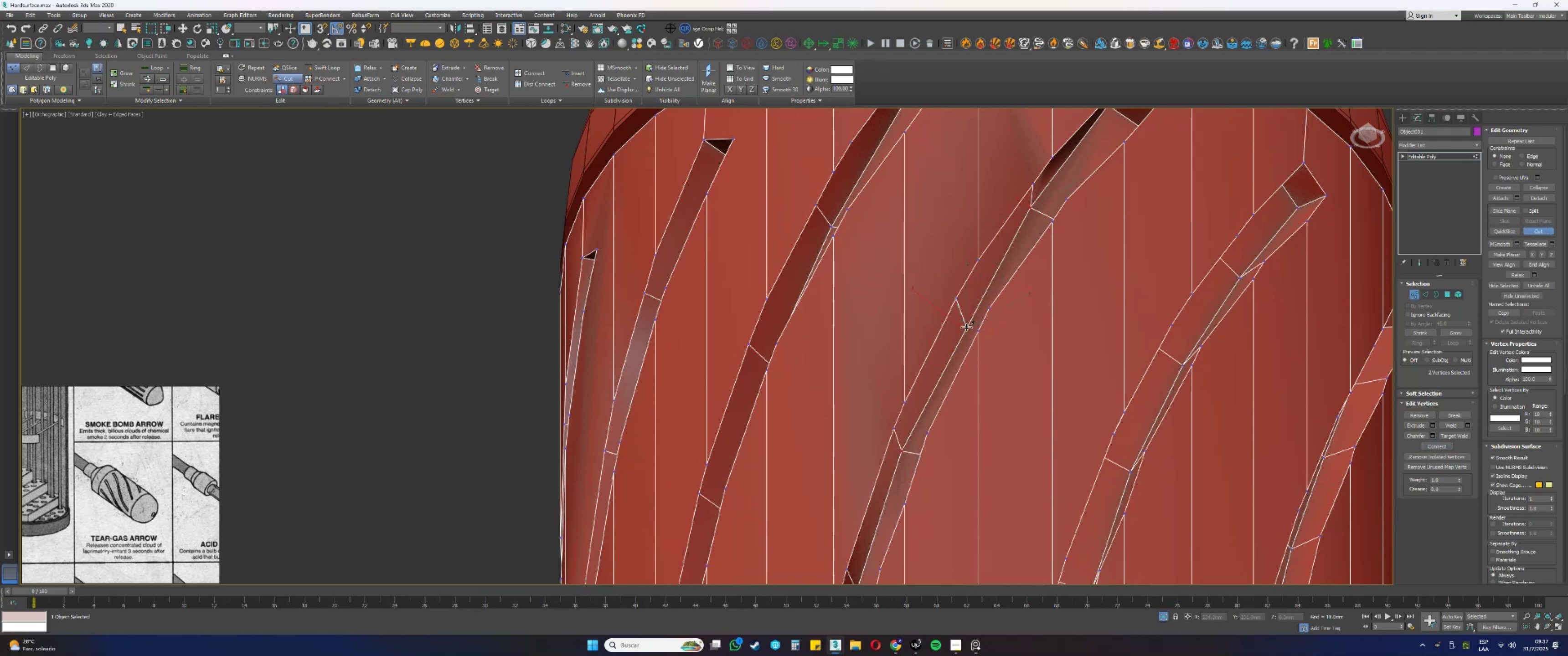 
left_click([966, 328])
 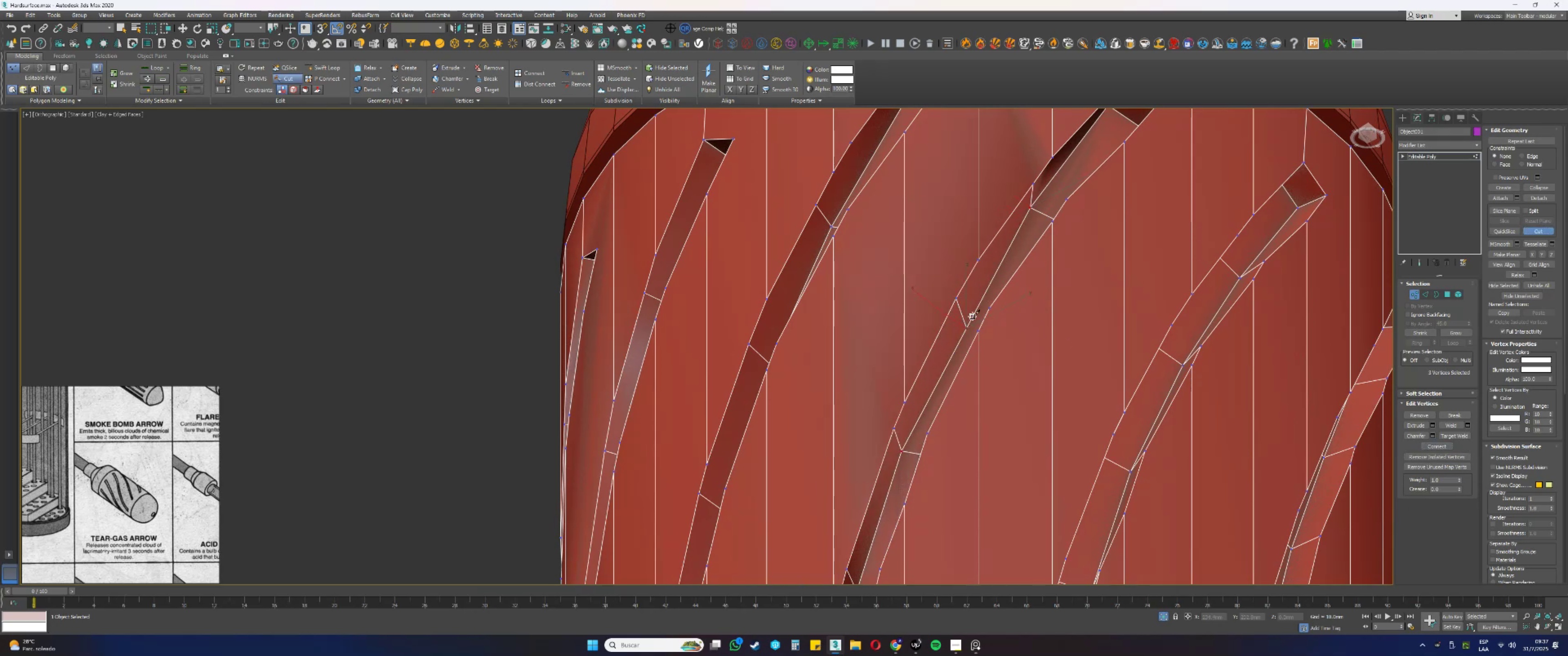 
double_click([972, 316])
 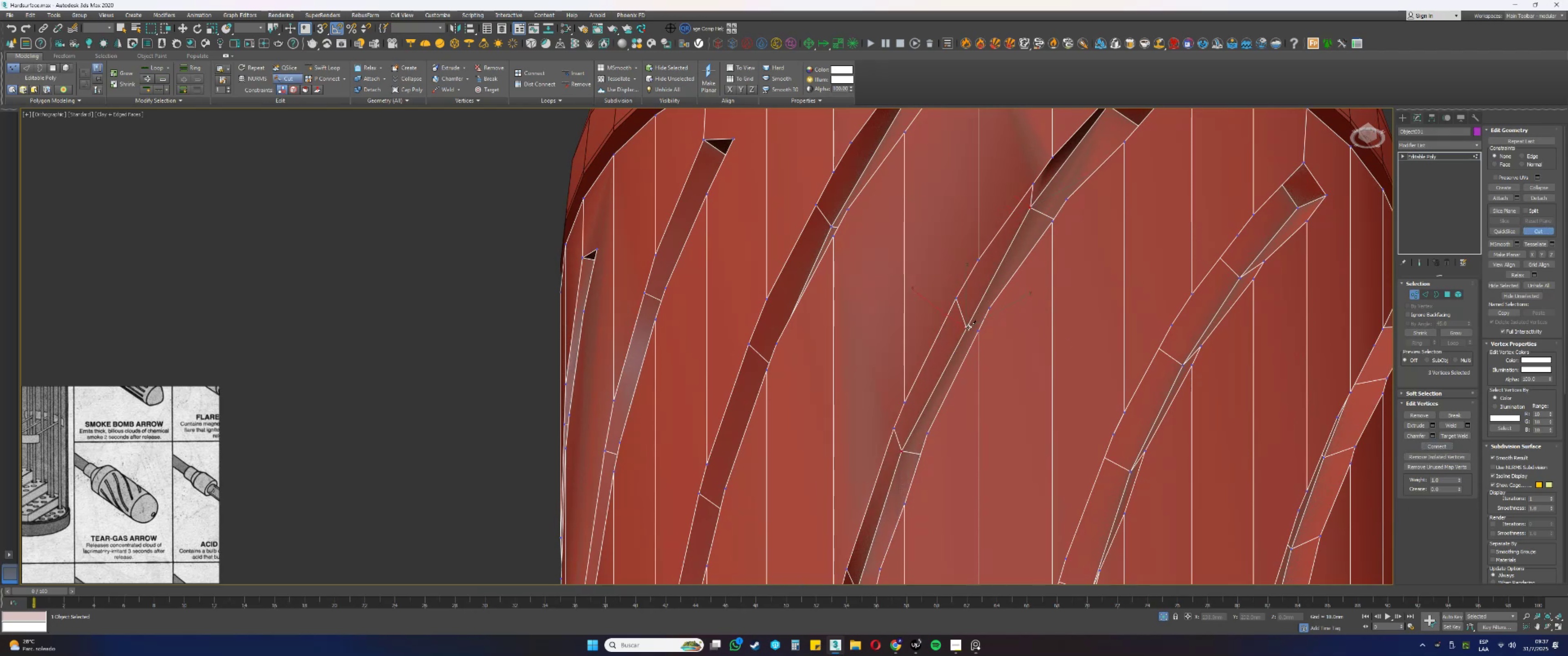 
left_click([968, 328])
 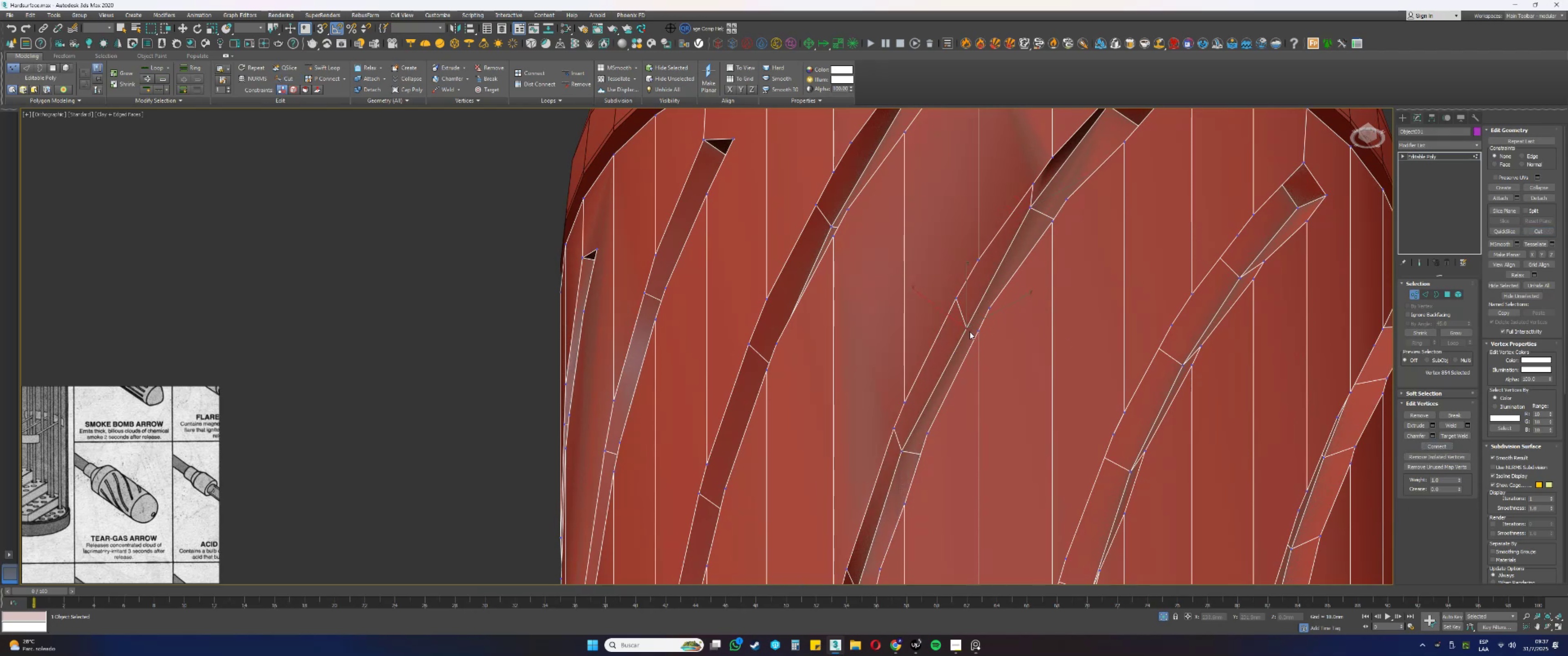 
double_click([968, 327])
 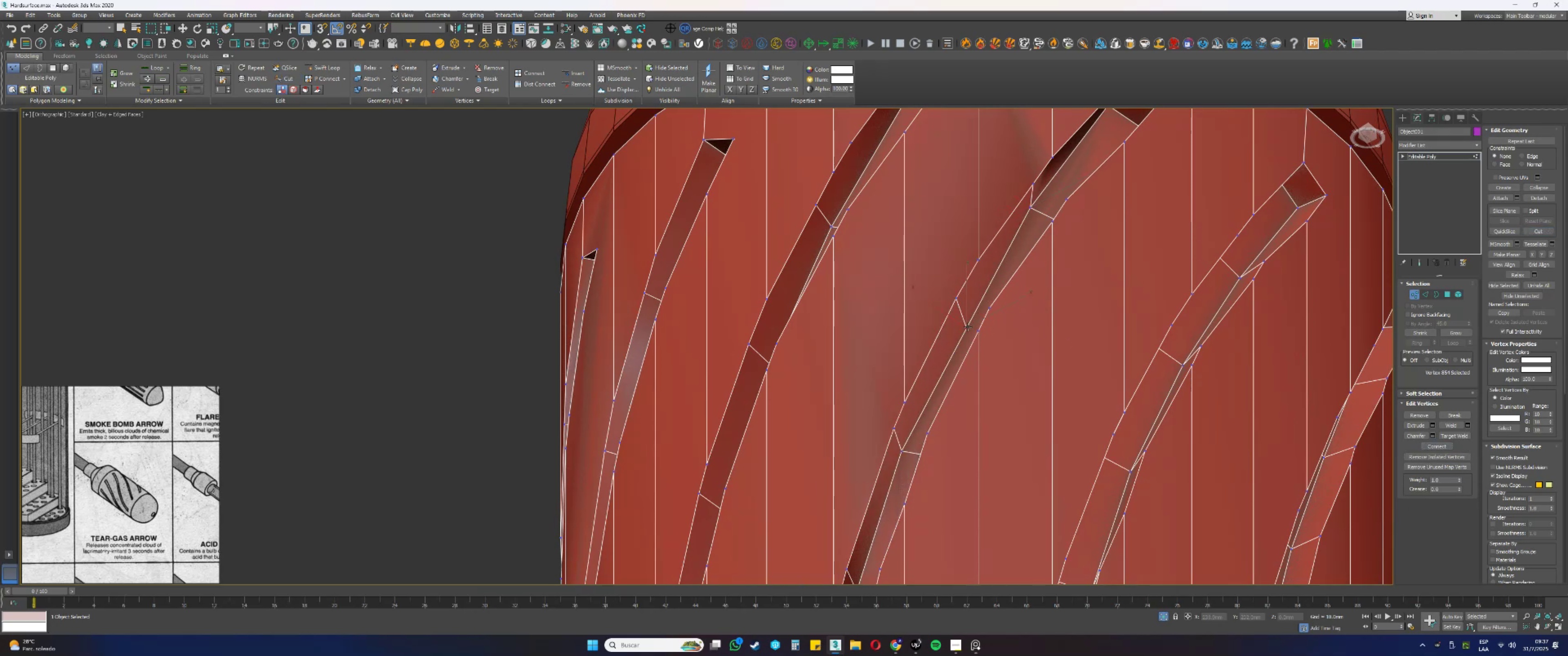 
type(wss)
 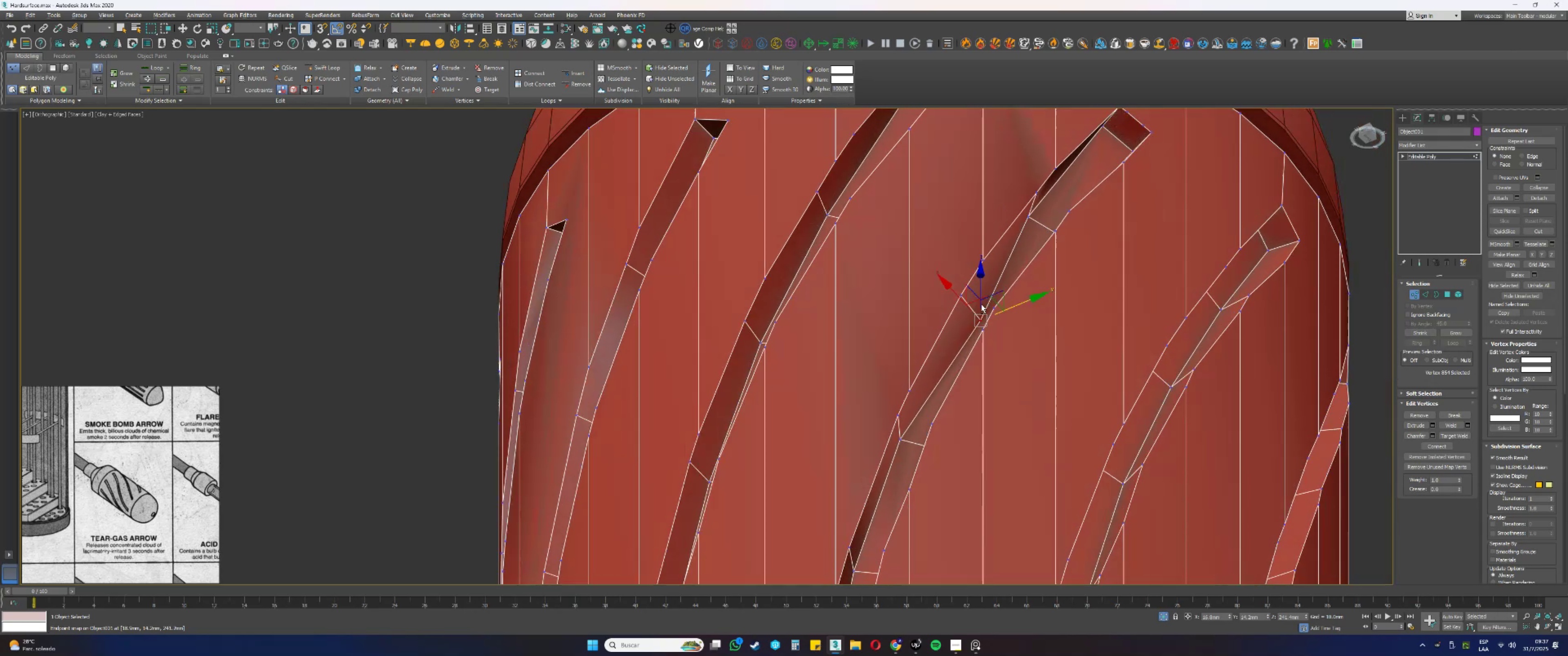 
left_click_drag(start_coordinate=[998, 312], to_coordinate=[952, 301])
 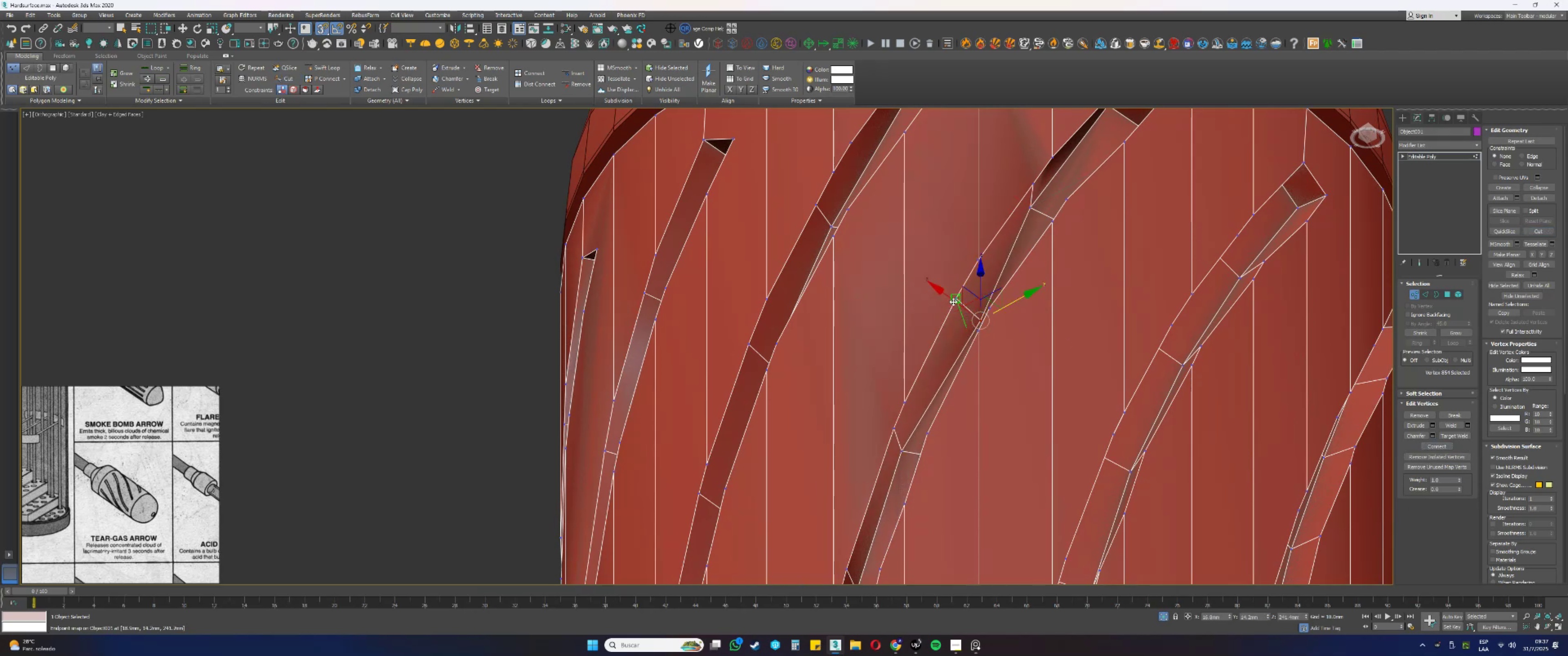 
hold_key(key=AltLeft, duration=0.48)
 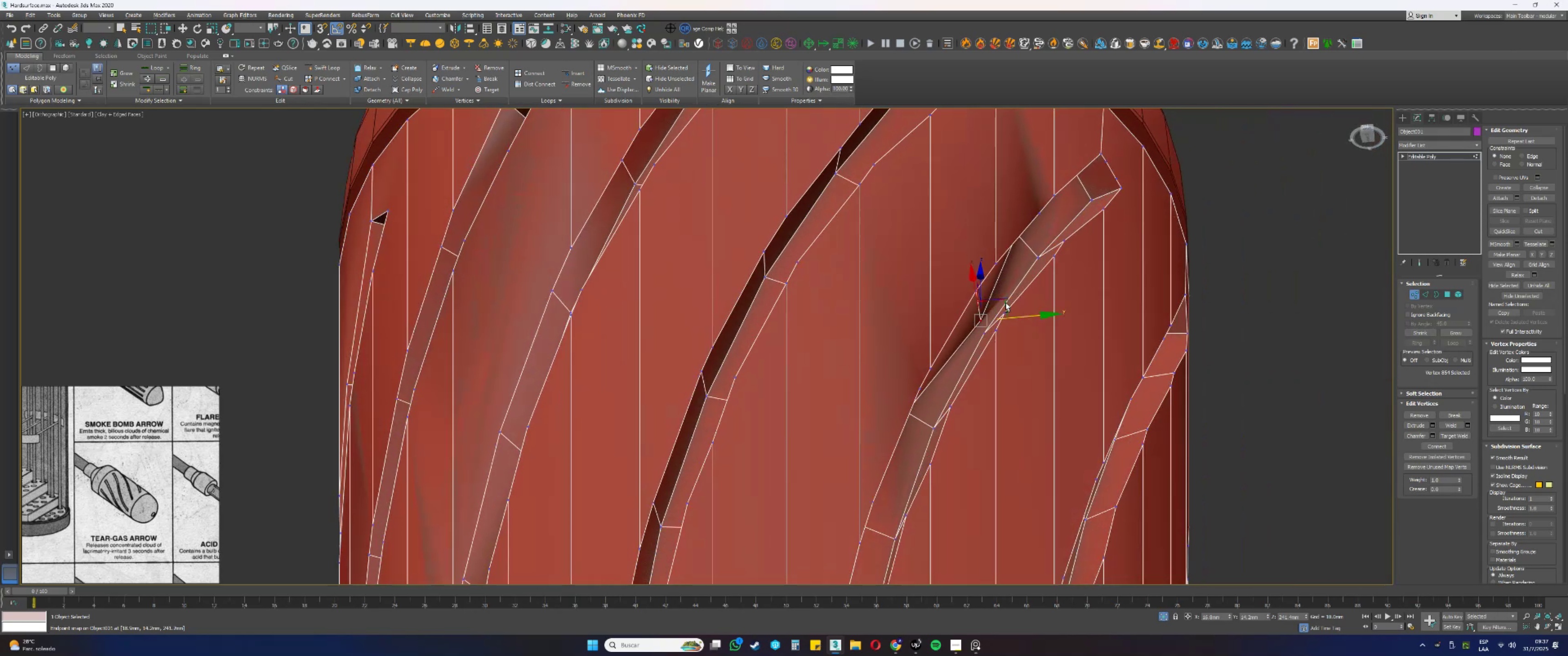 
key(Control+ControlLeft)
 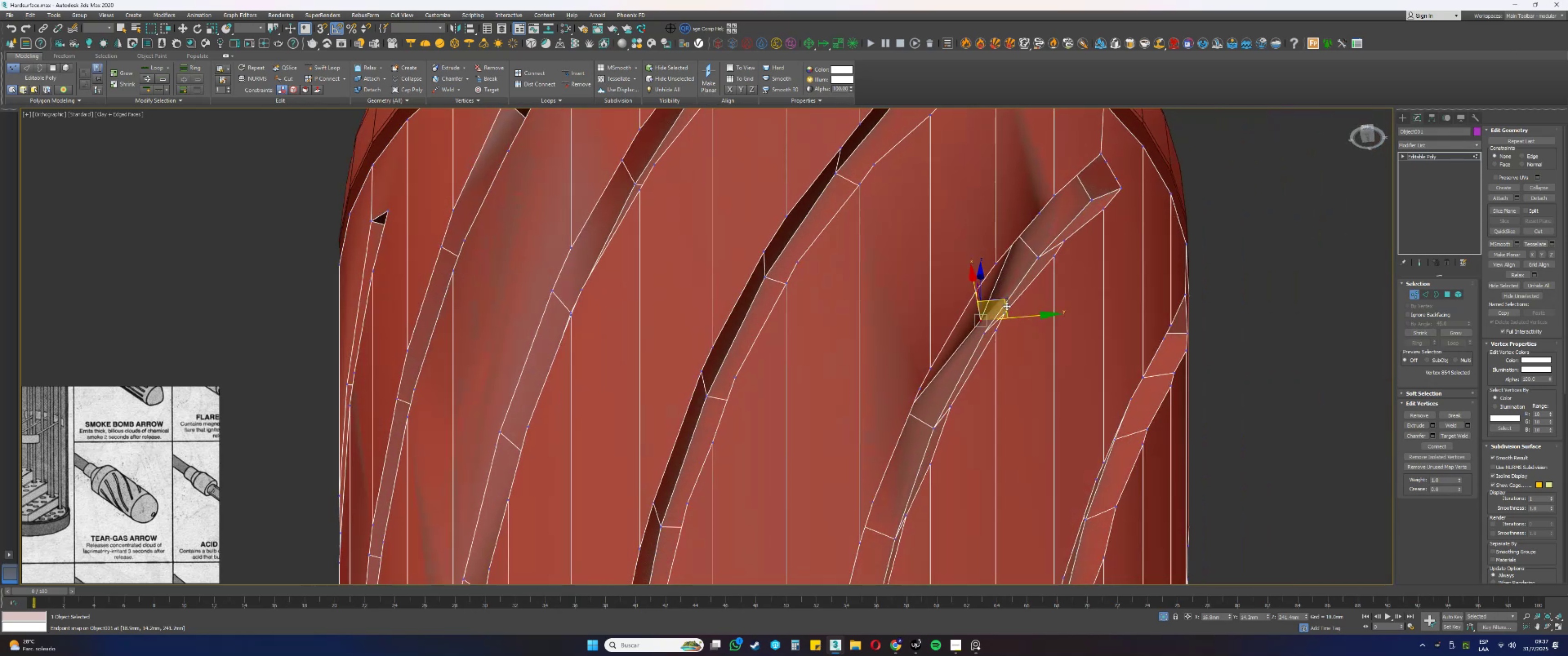 
key(Control+Z)
 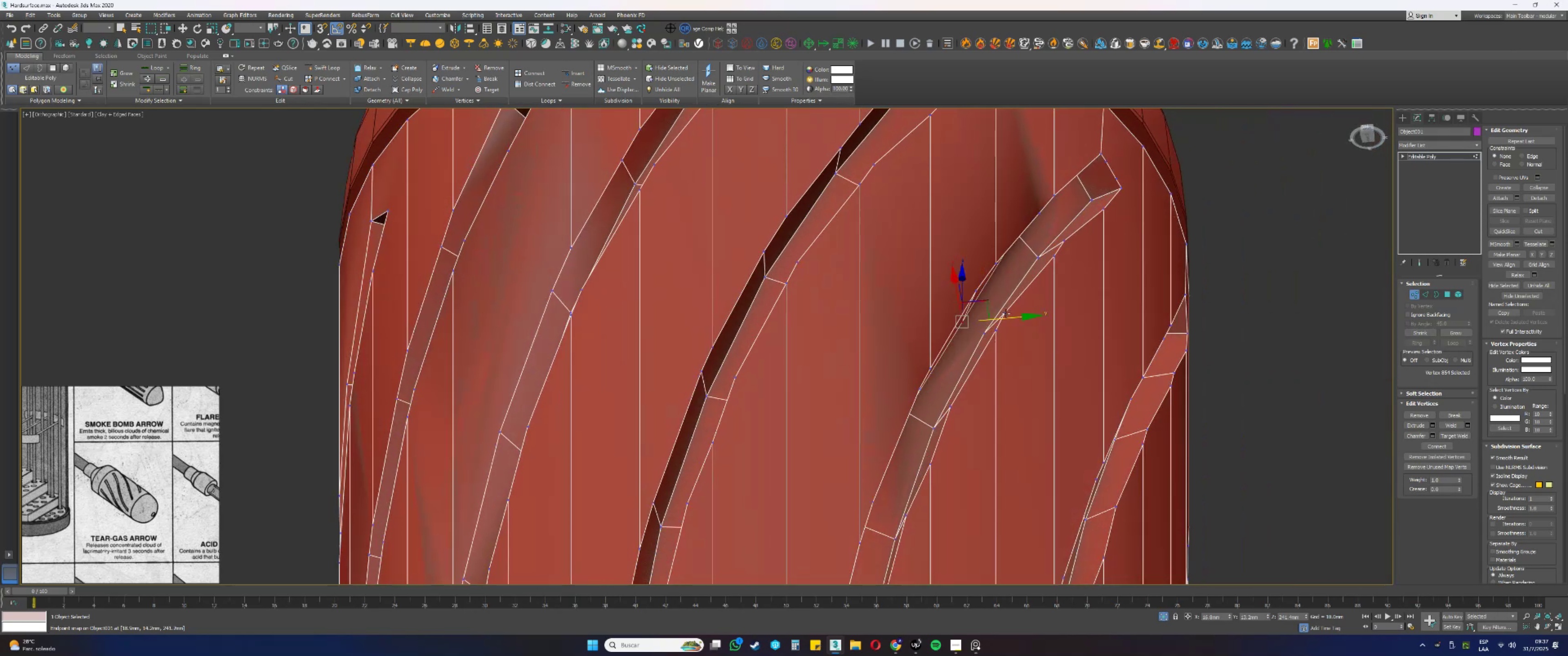 
hold_key(key=AltLeft, duration=1.11)
 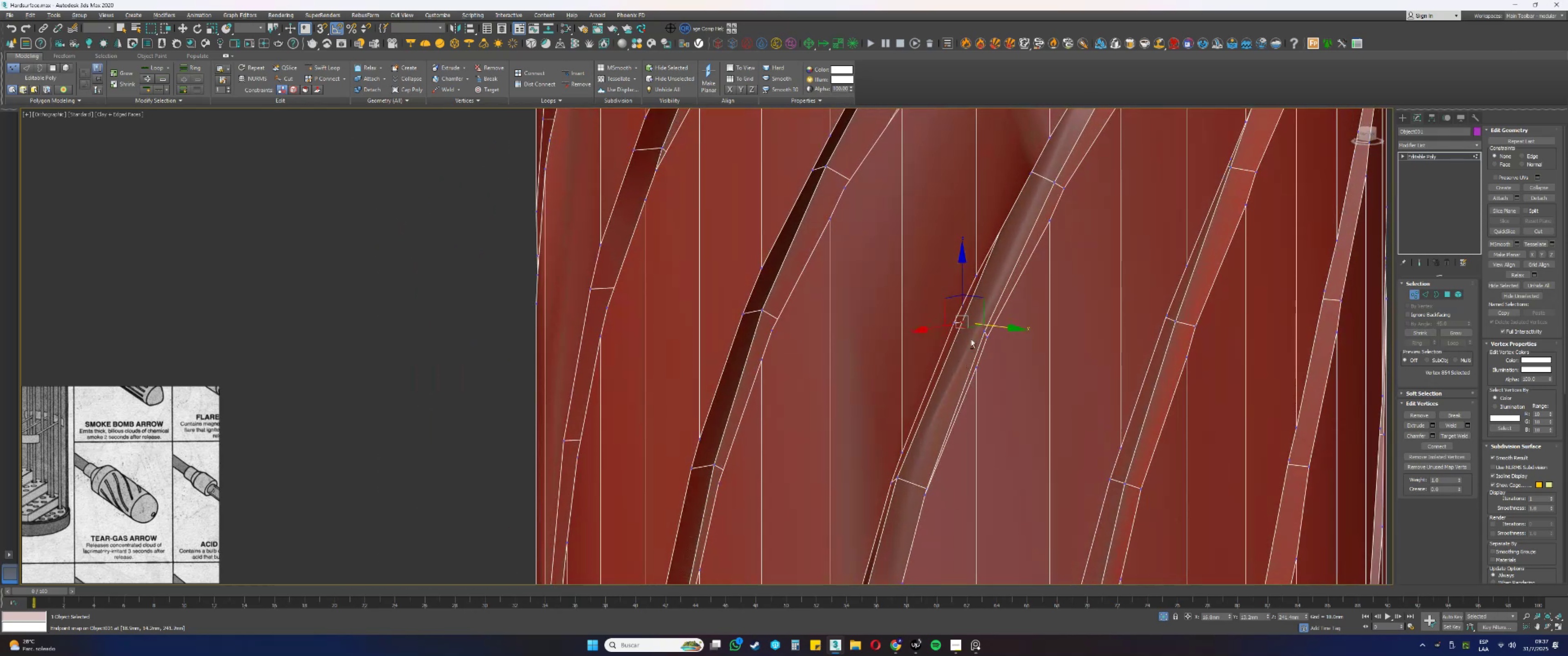 
hold_key(key=AltLeft, duration=0.59)
 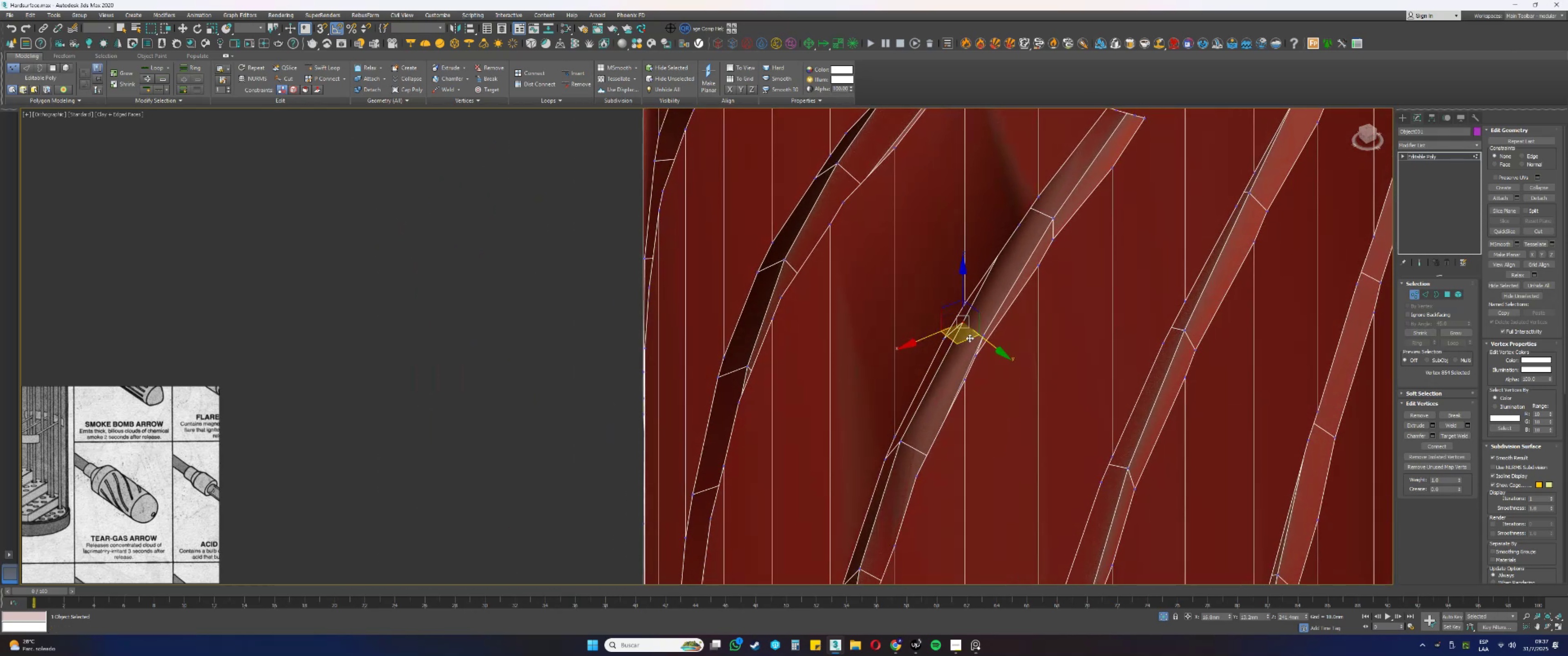 
scroll: coordinate [972, 330], scroll_direction: up, amount: 1.0
 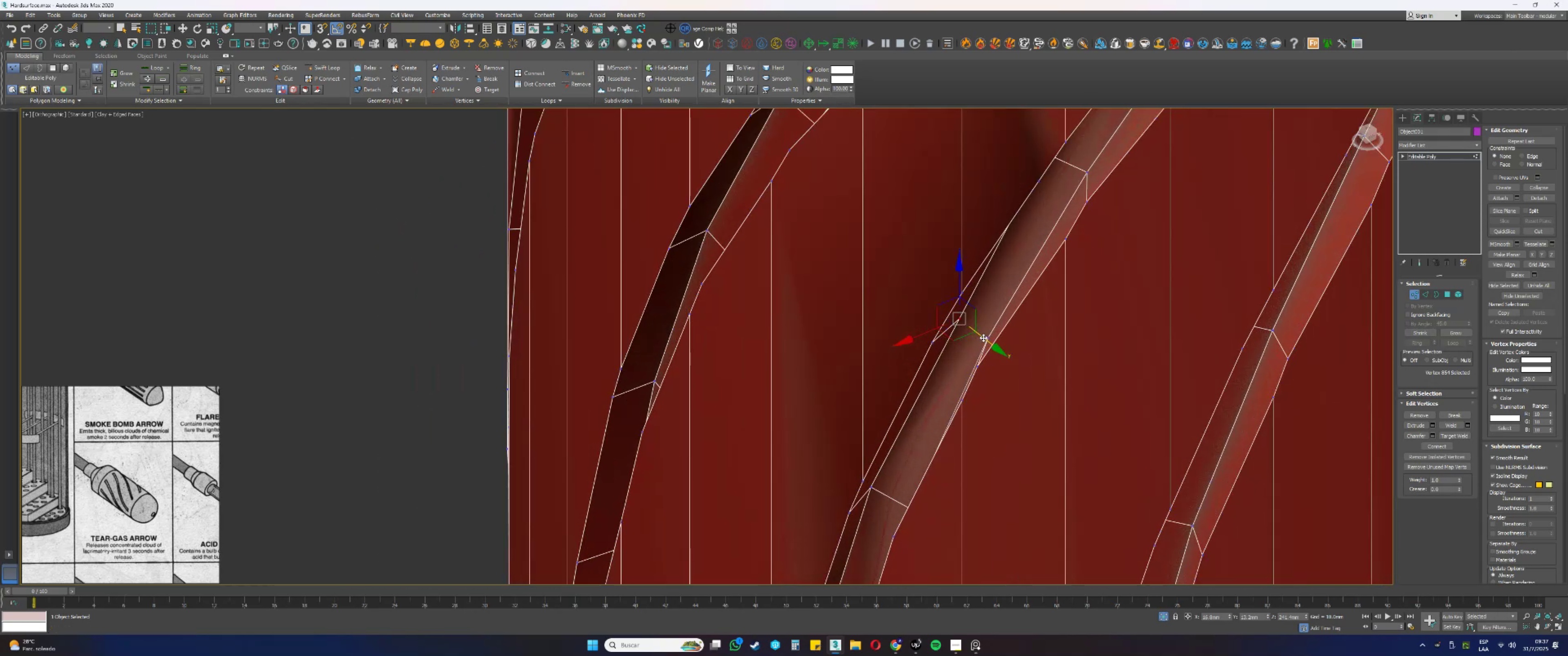 
hold_key(key=AltLeft, duration=0.36)
 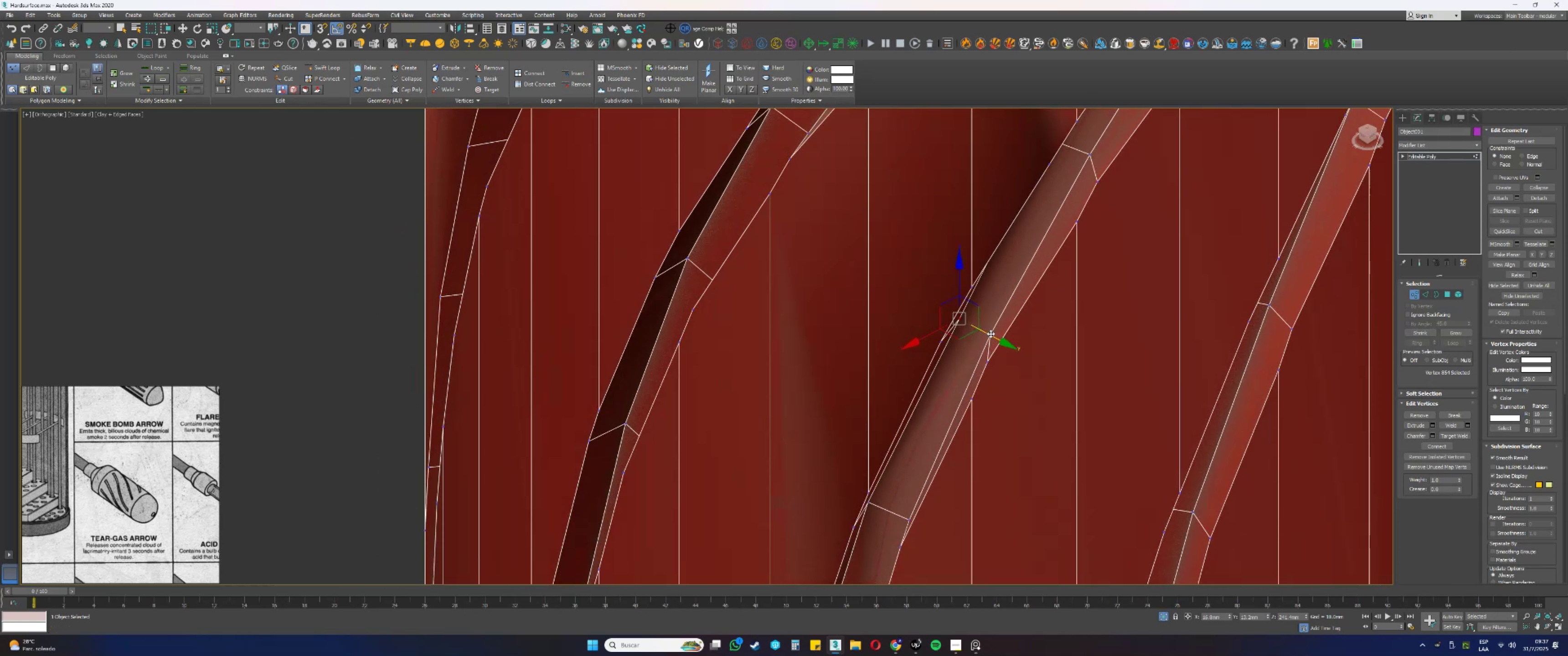 
key(Alt+AltLeft)
 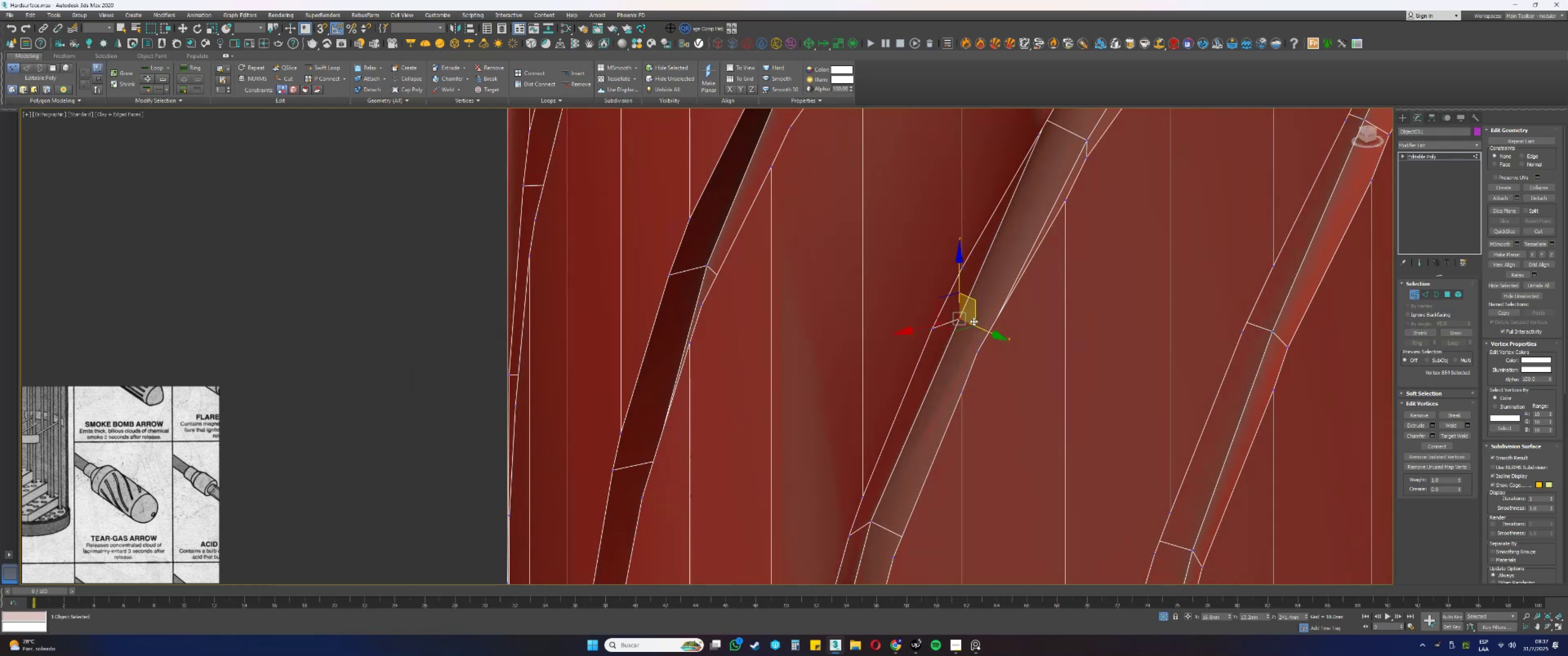 
key(2)
 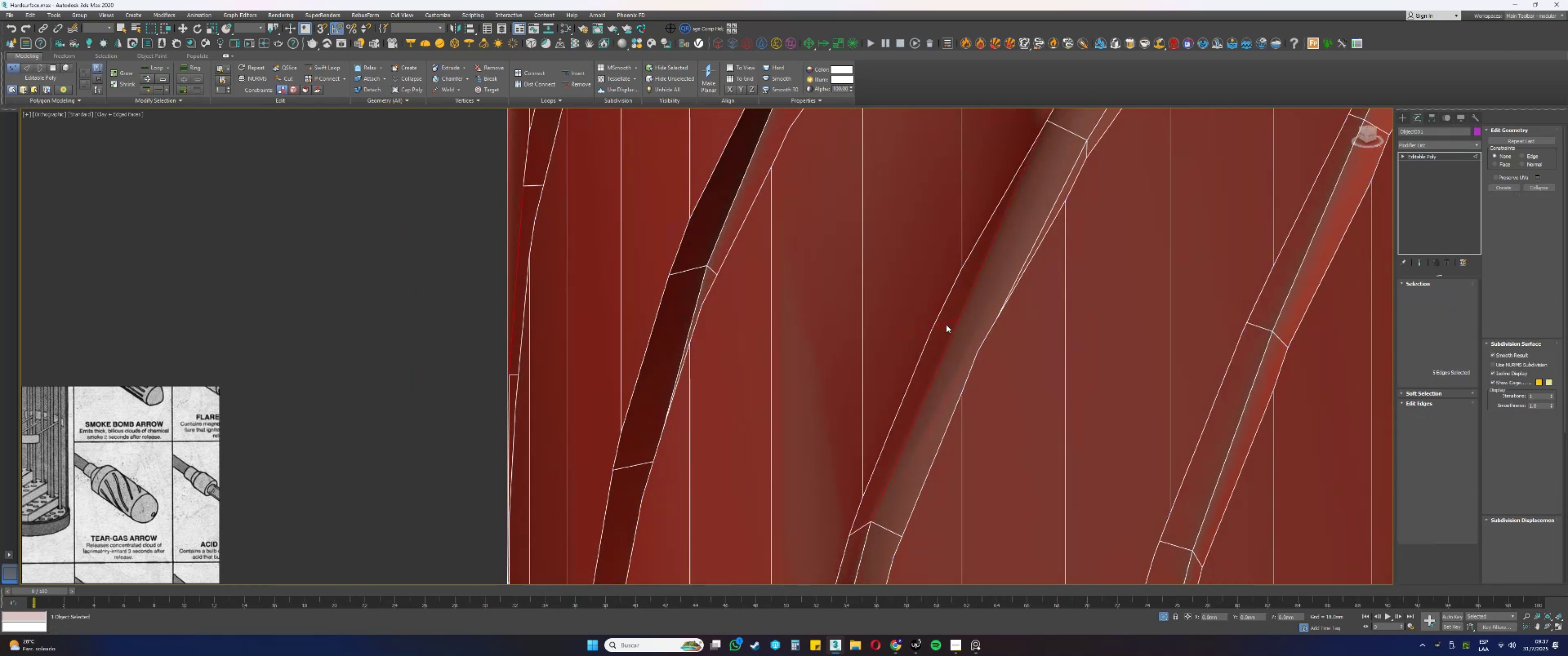 
left_click([946, 325])
 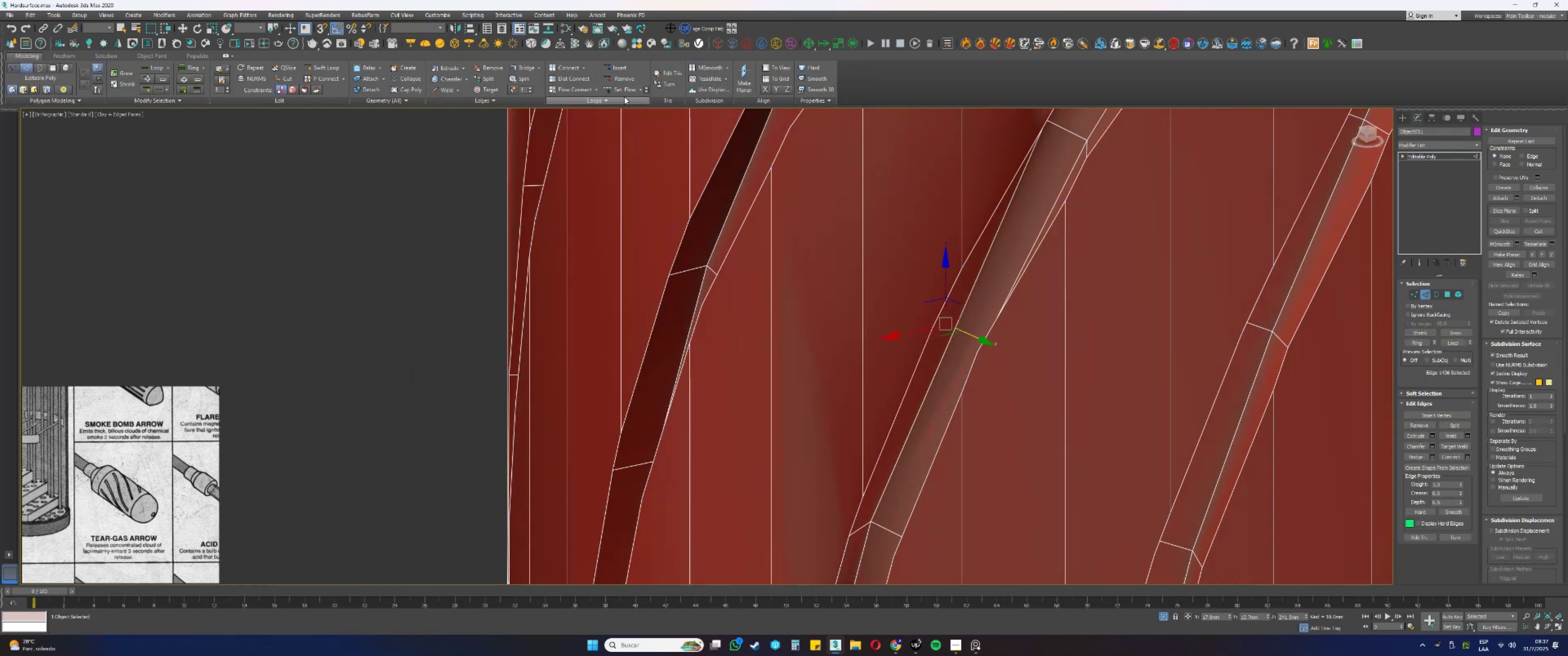 
left_click([625, 90])
 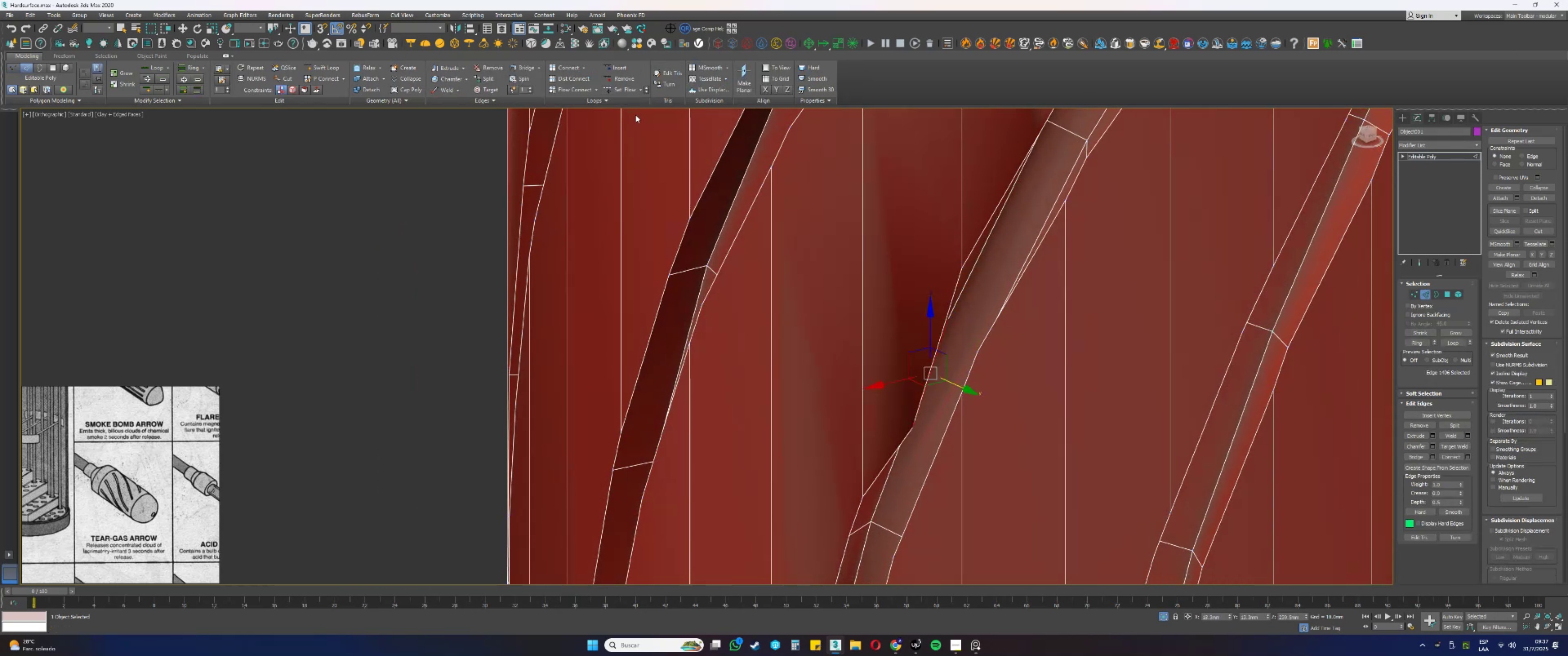 
key(Control+ControlLeft)
 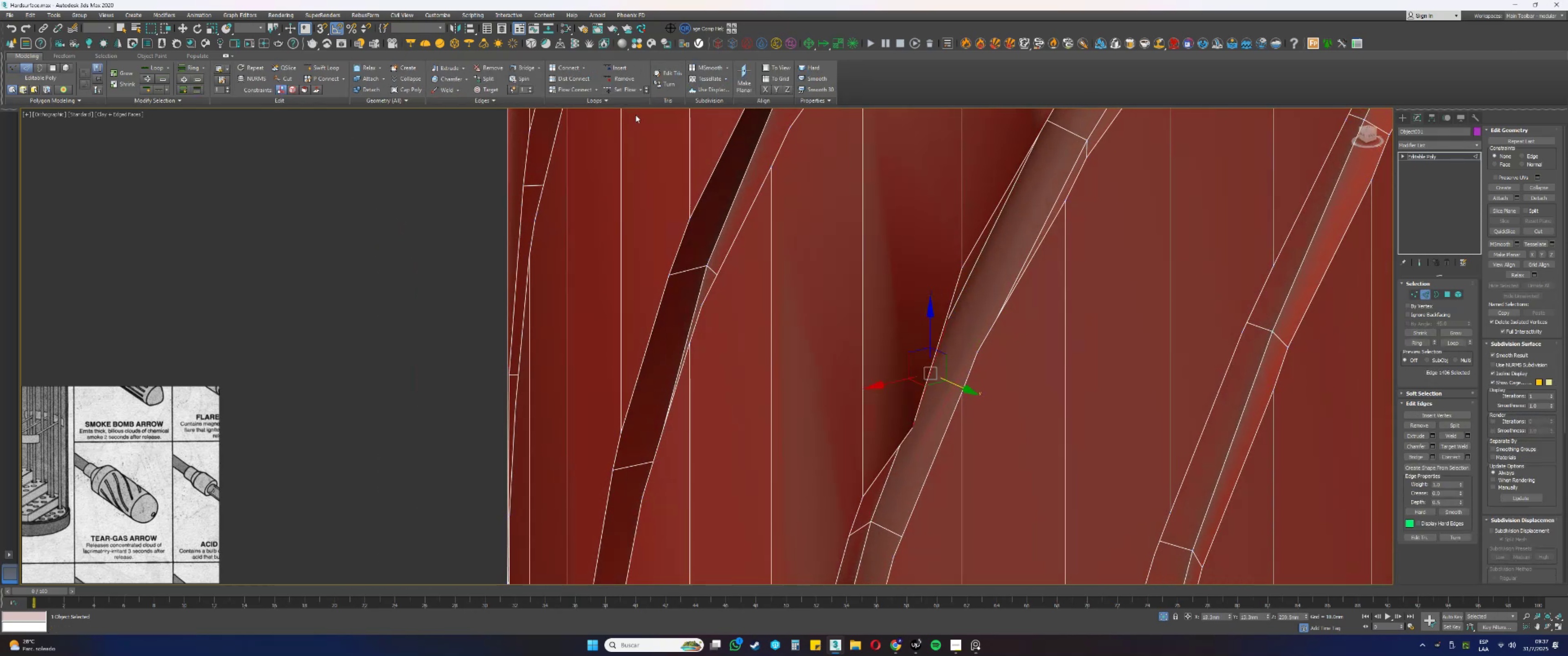 
key(Control+Z)
 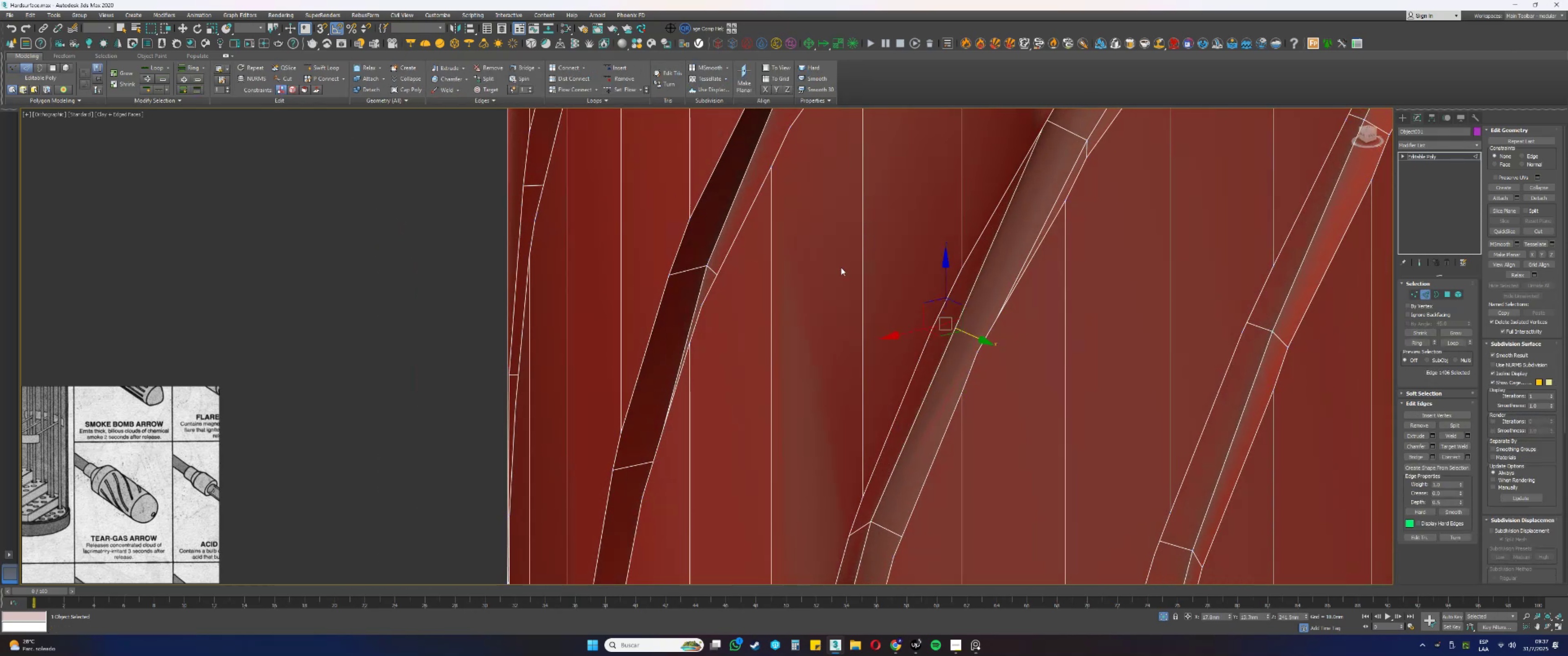 
hold_key(key=AltLeft, duration=0.54)
 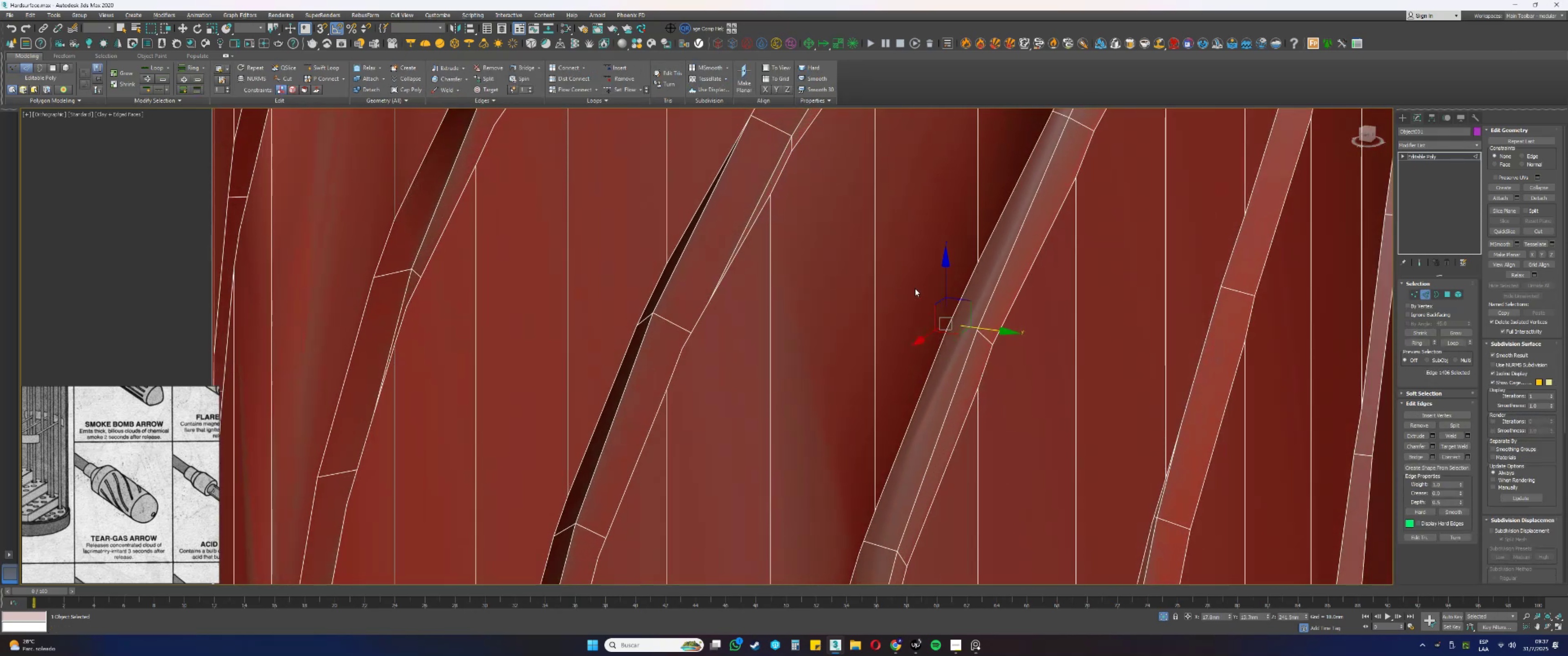 
key(1)
 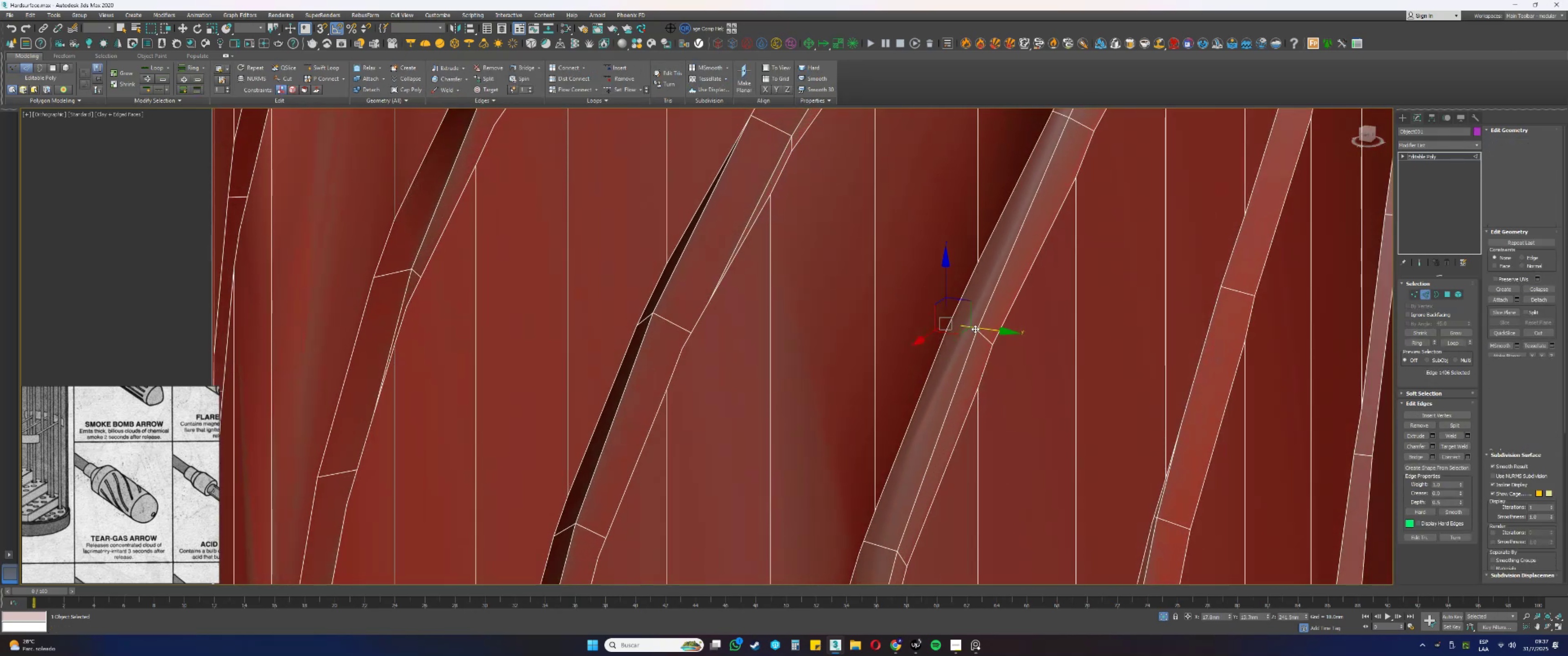 
hold_key(key=AltLeft, duration=0.95)
 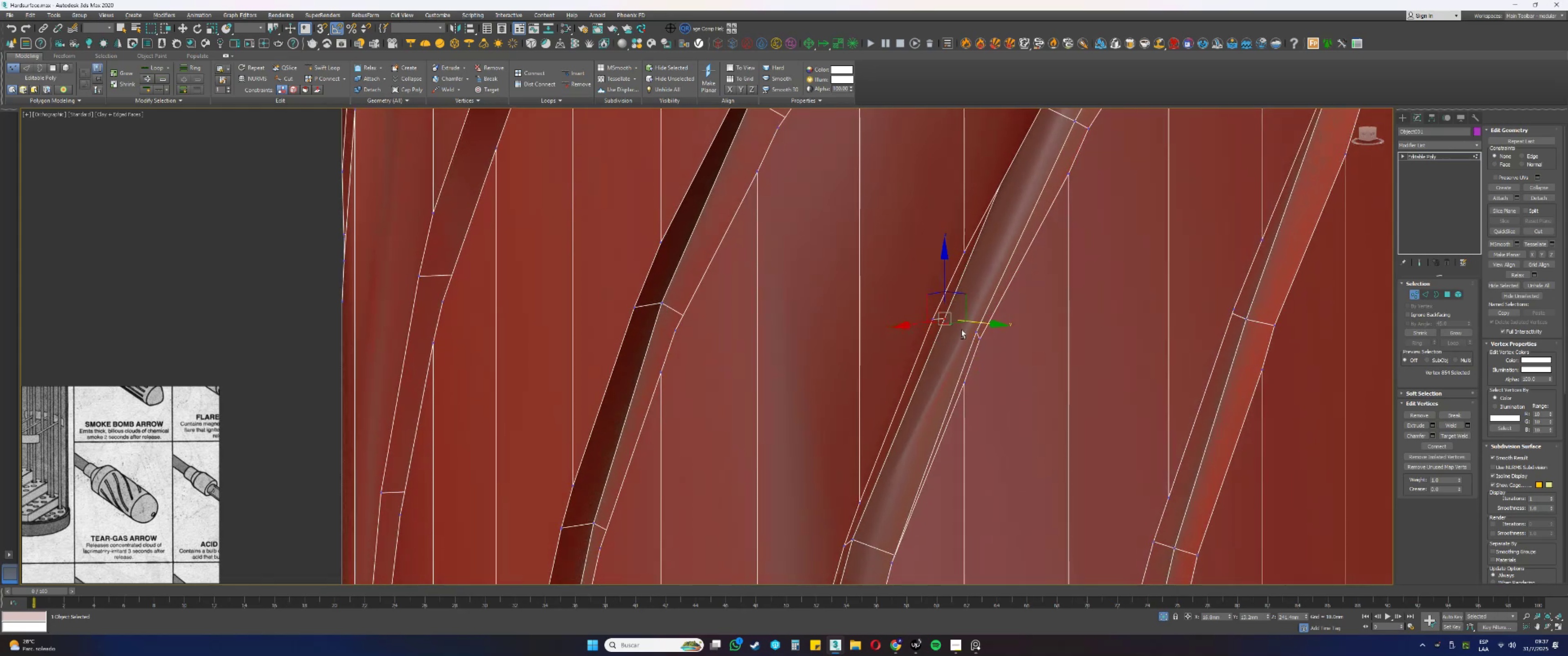 
scroll: coordinate [961, 329], scroll_direction: down, amount: 1.0
 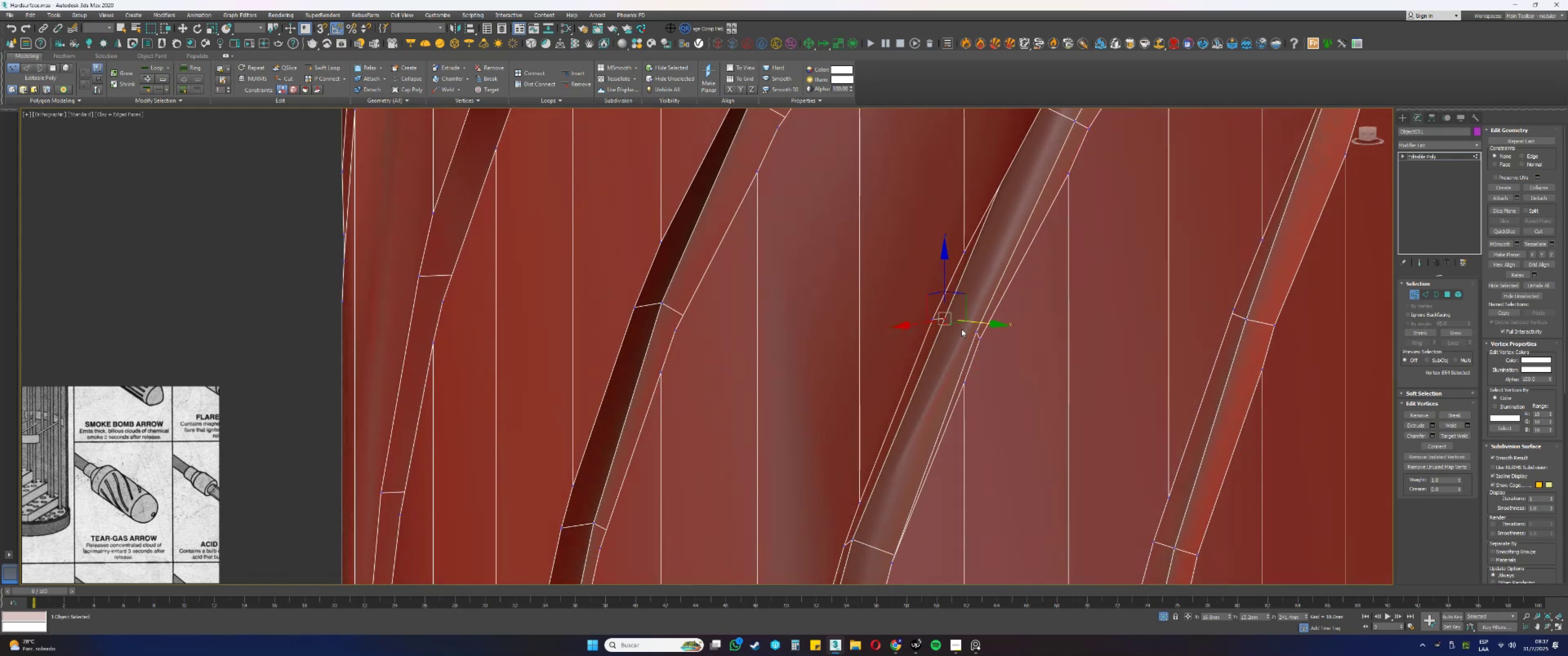 
hold_key(key=AltLeft, duration=1.08)
 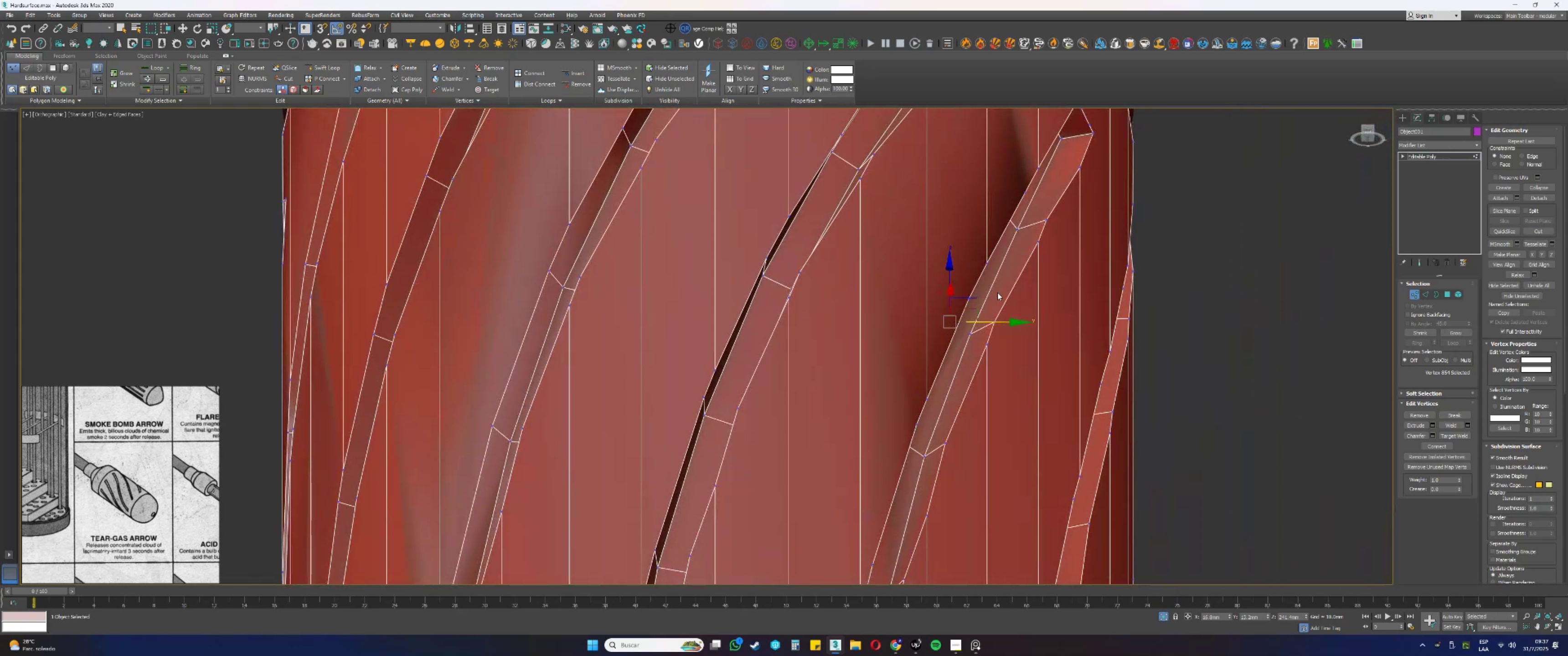 
scroll: coordinate [997, 292], scroll_direction: down, amount: 1.0
 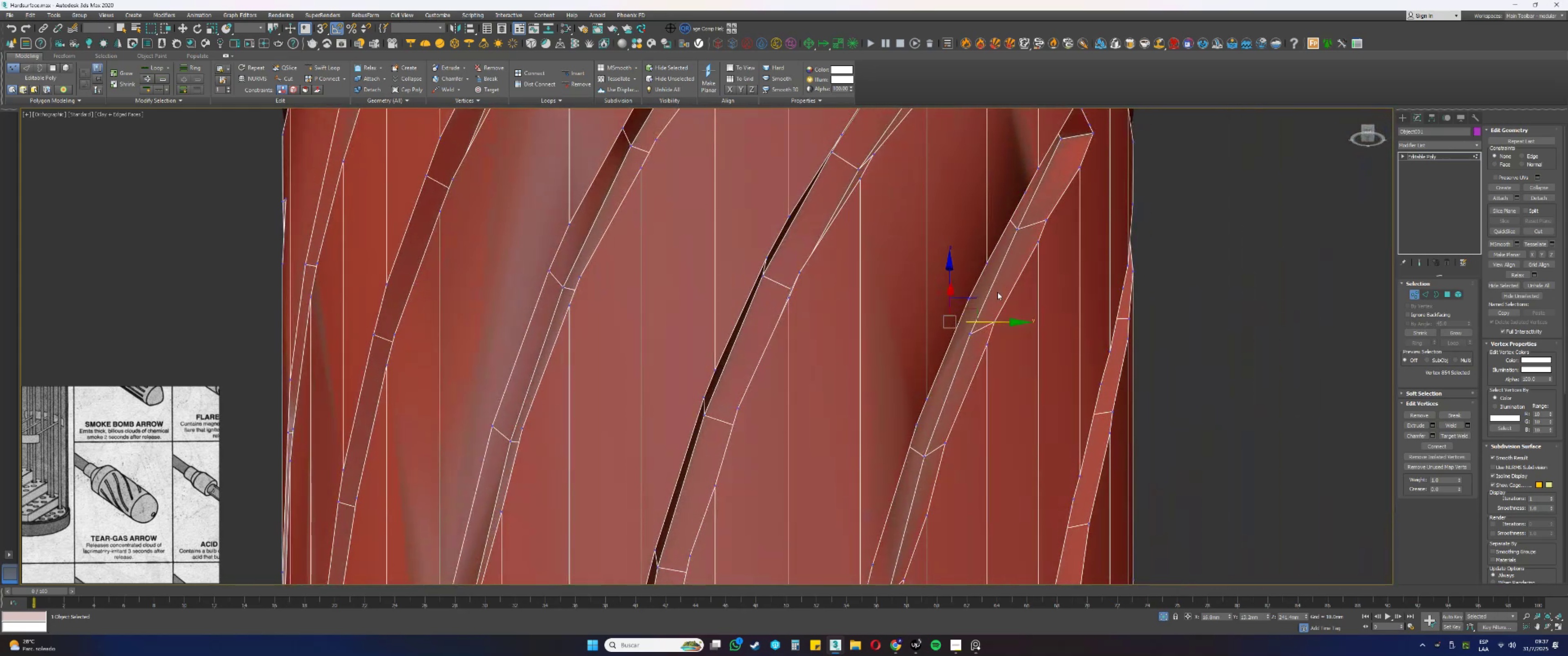 
hold_key(key=AltLeft, duration=0.46)
 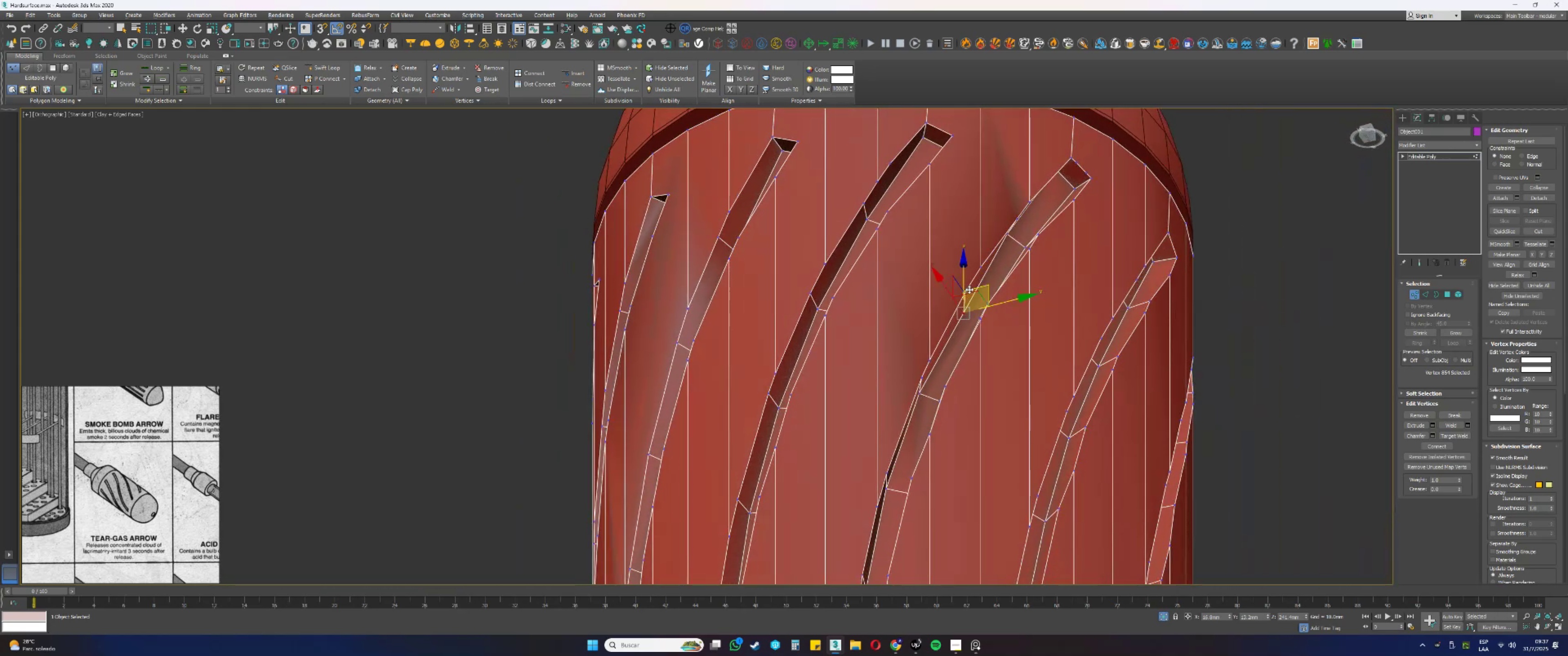 
hold_key(key=AltLeft, duration=0.81)
 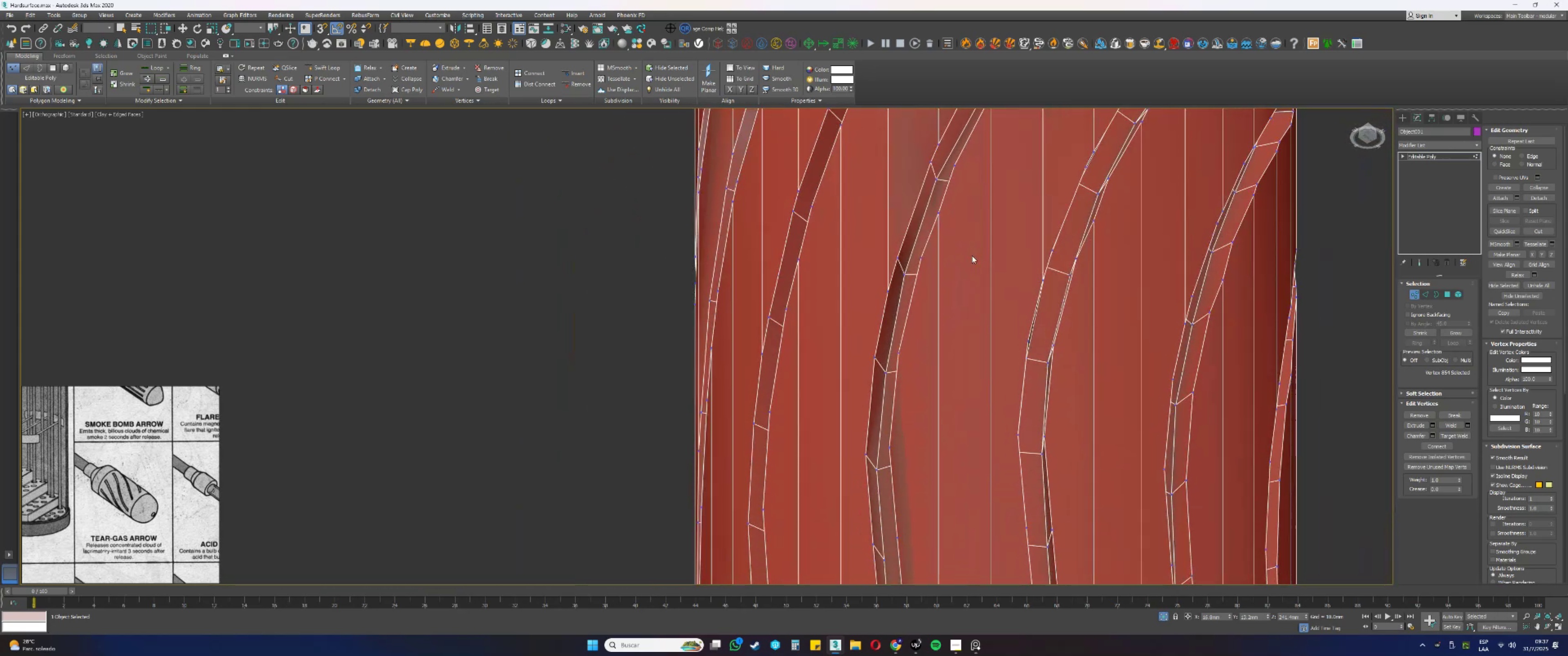 
key(Alt+AltLeft)
 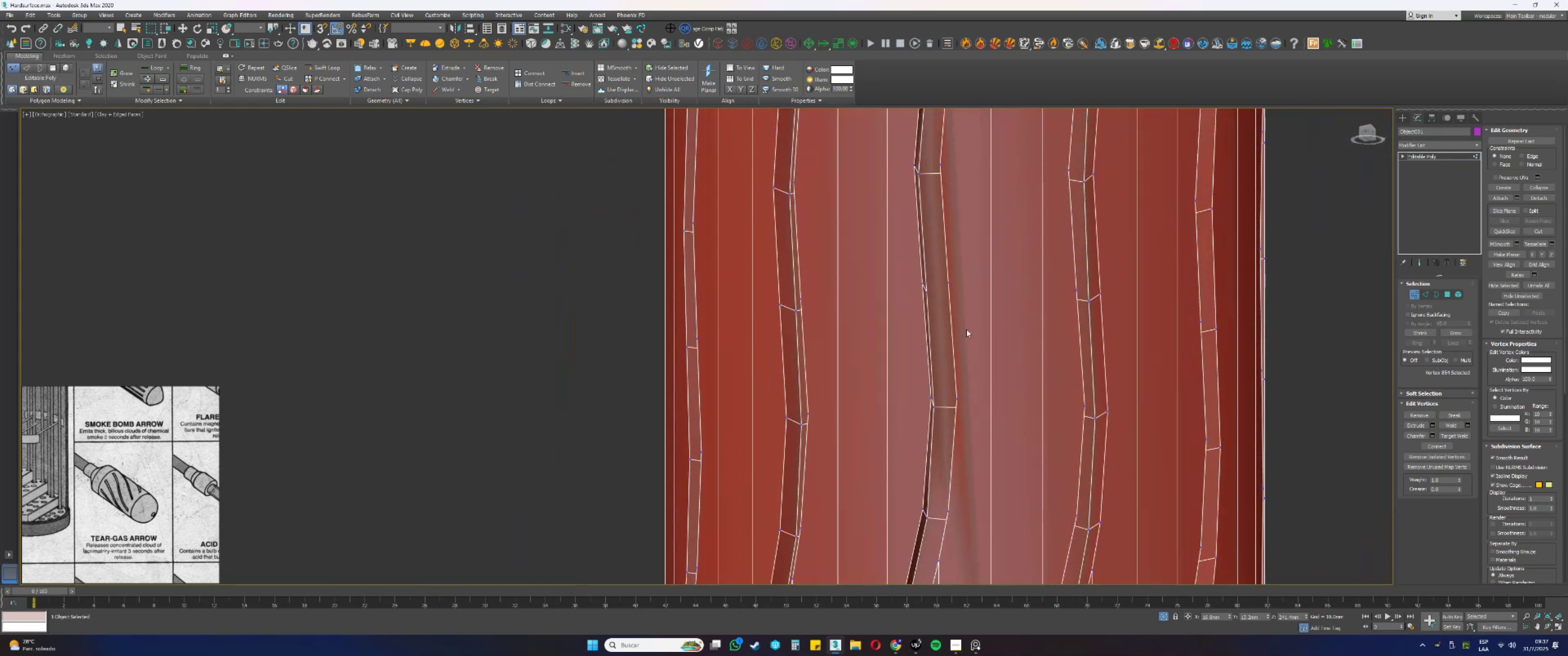 
left_click_drag(start_coordinate=[956, 290], to_coordinate=[946, 275])
 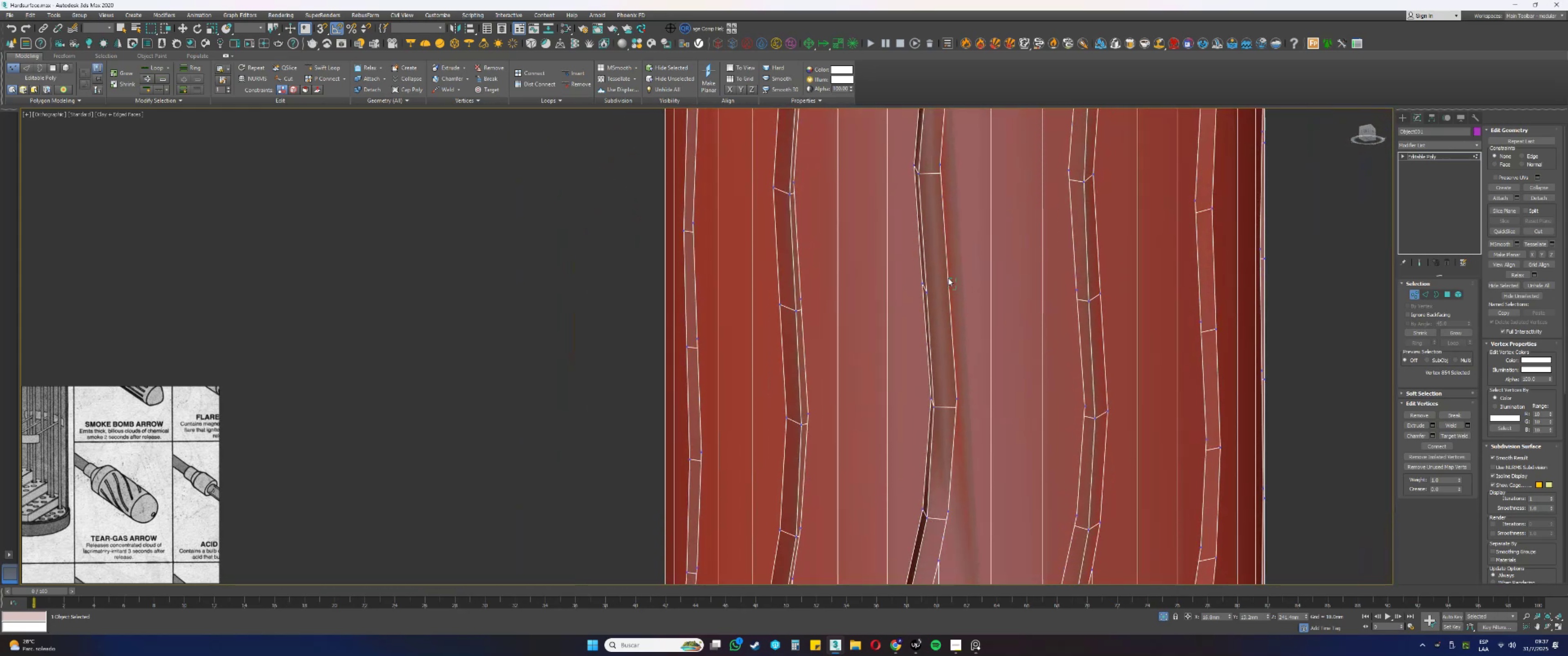 
hold_key(key=AltLeft, duration=0.54)
 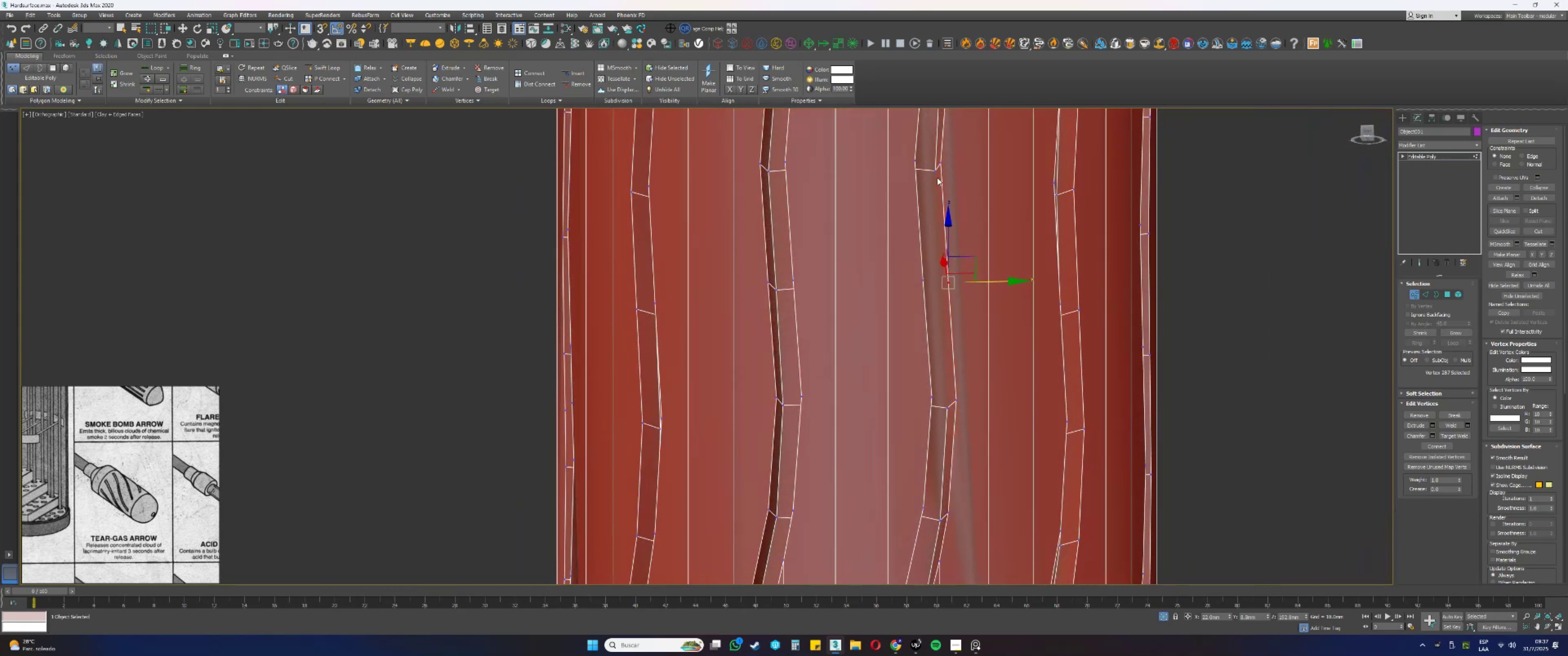 
left_click([935, 172])
 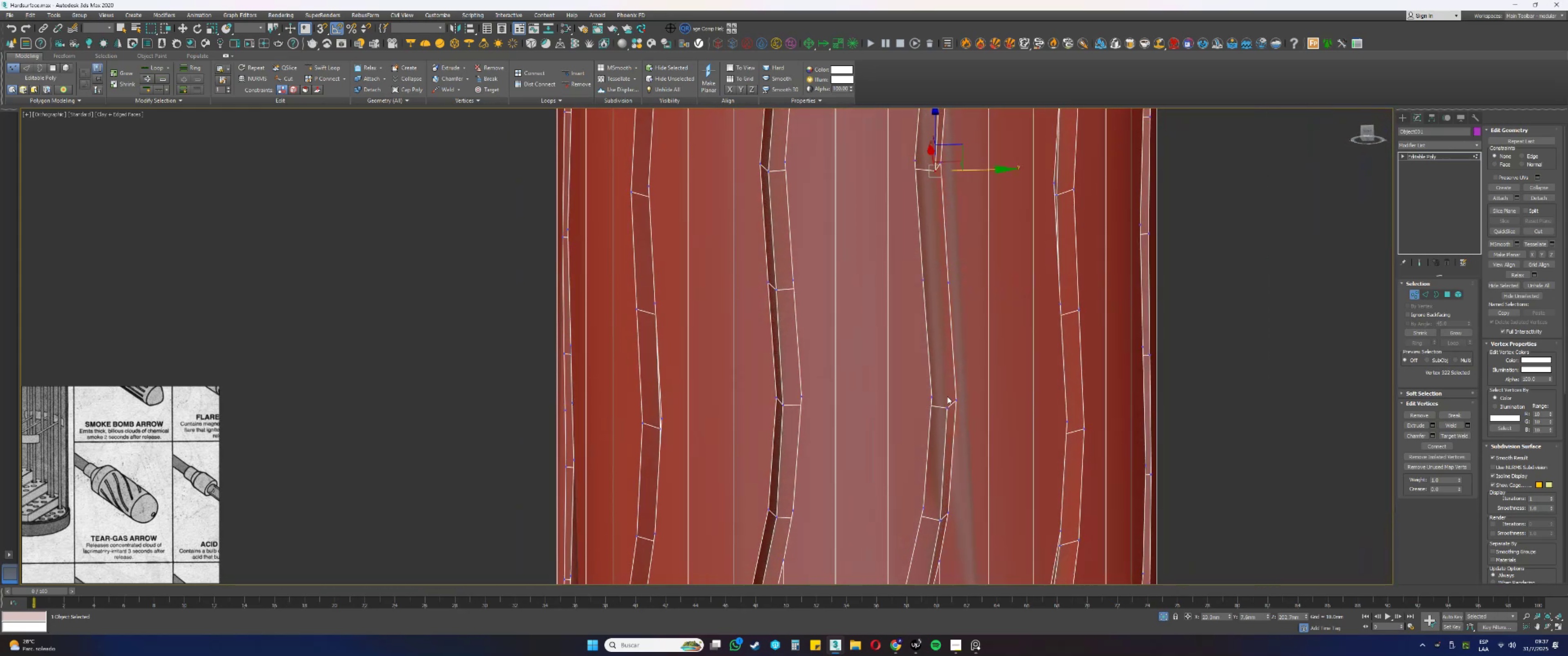 
key(Control+ControlLeft)
 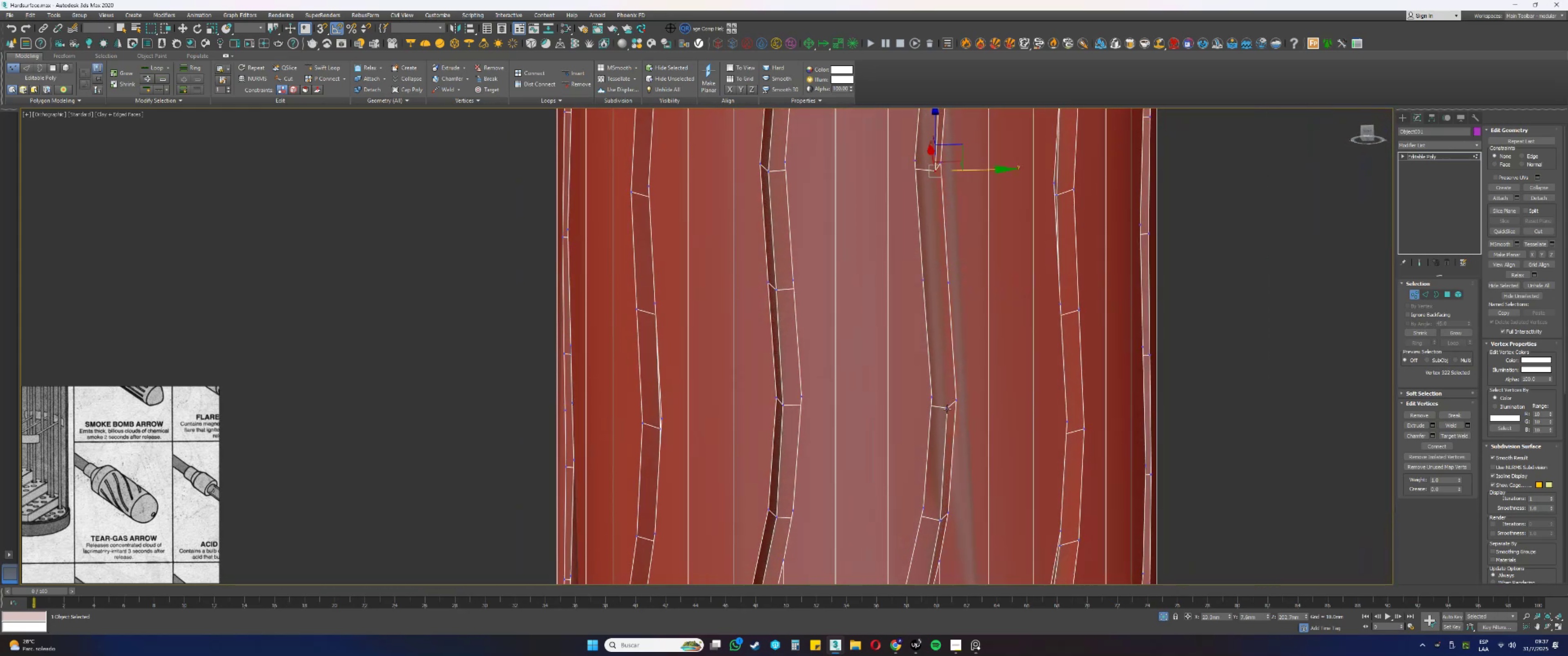 
scroll: coordinate [924, 385], scroll_direction: down, amount: 2.0
 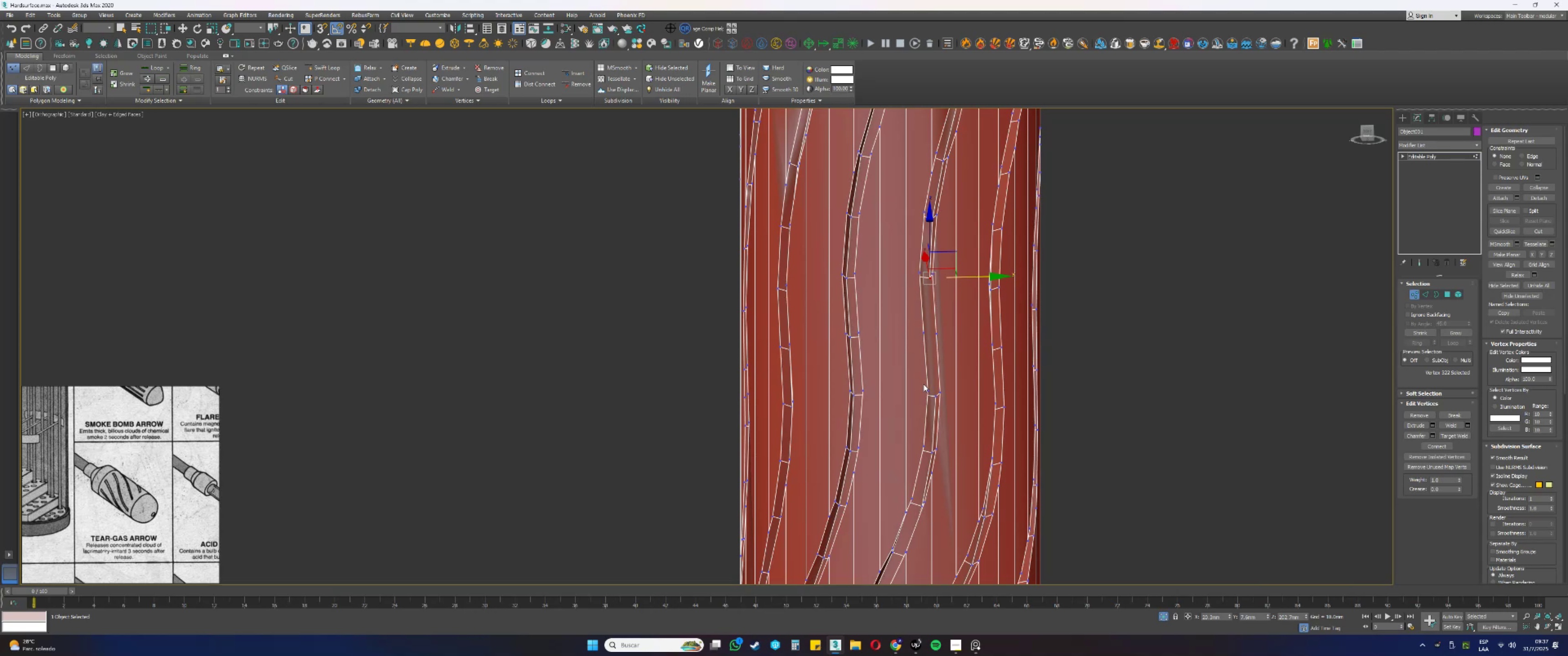 
hold_key(key=AltLeft, duration=0.46)
 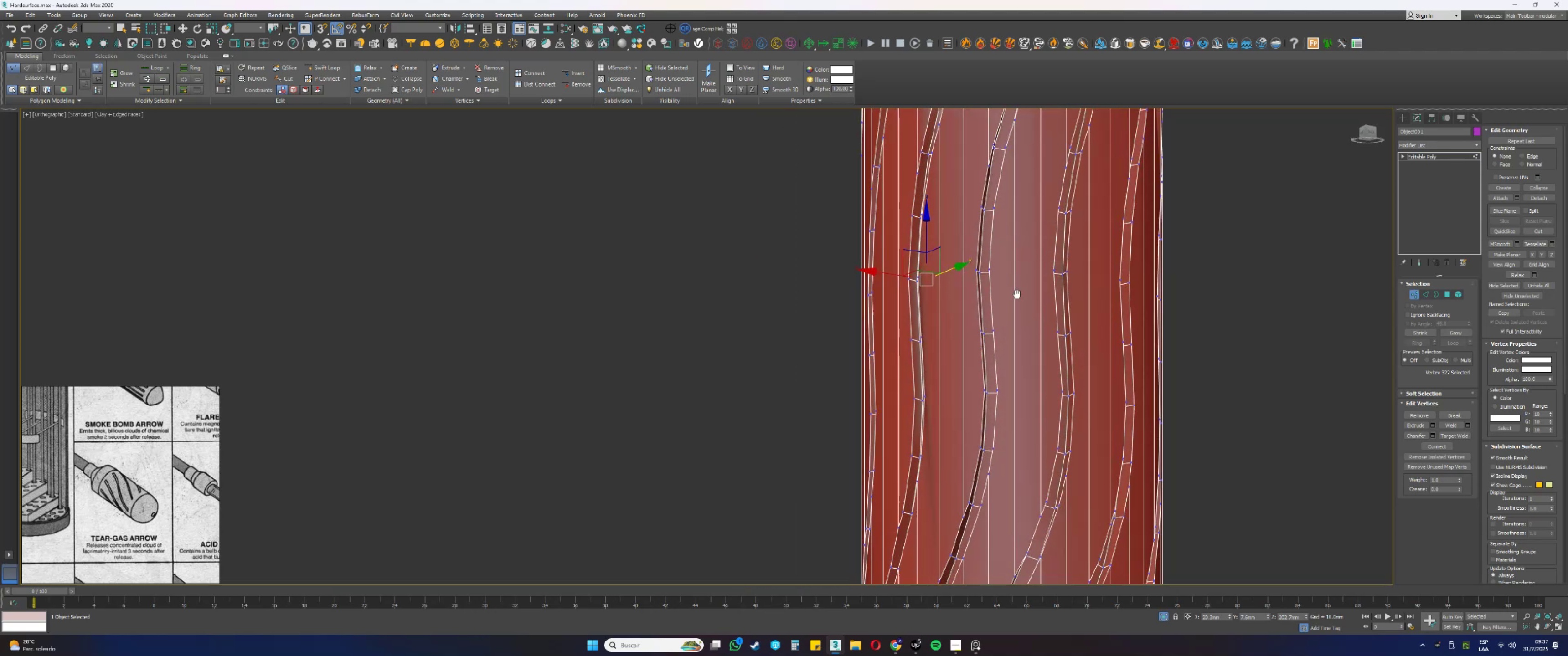 
hold_key(key=AltLeft, duration=0.46)
 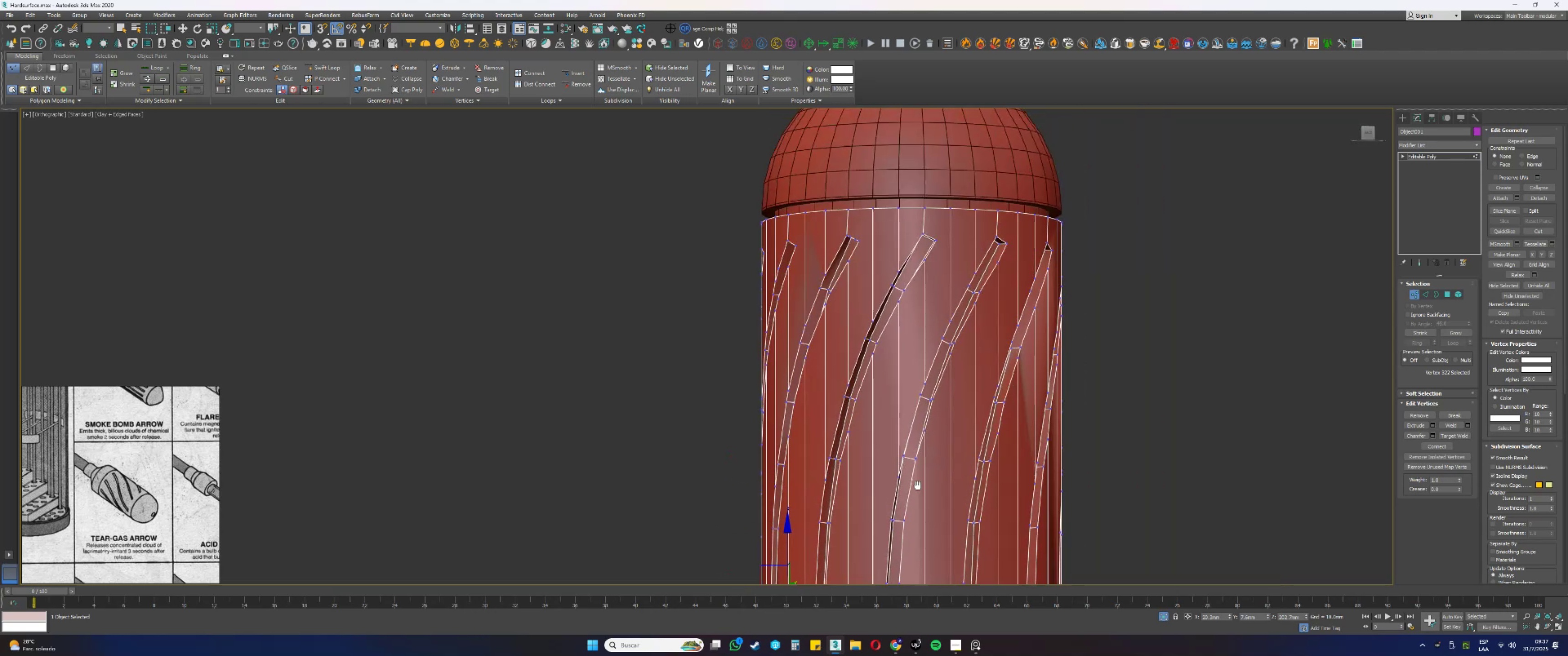 
hold_key(key=AltLeft, duration=0.67)
 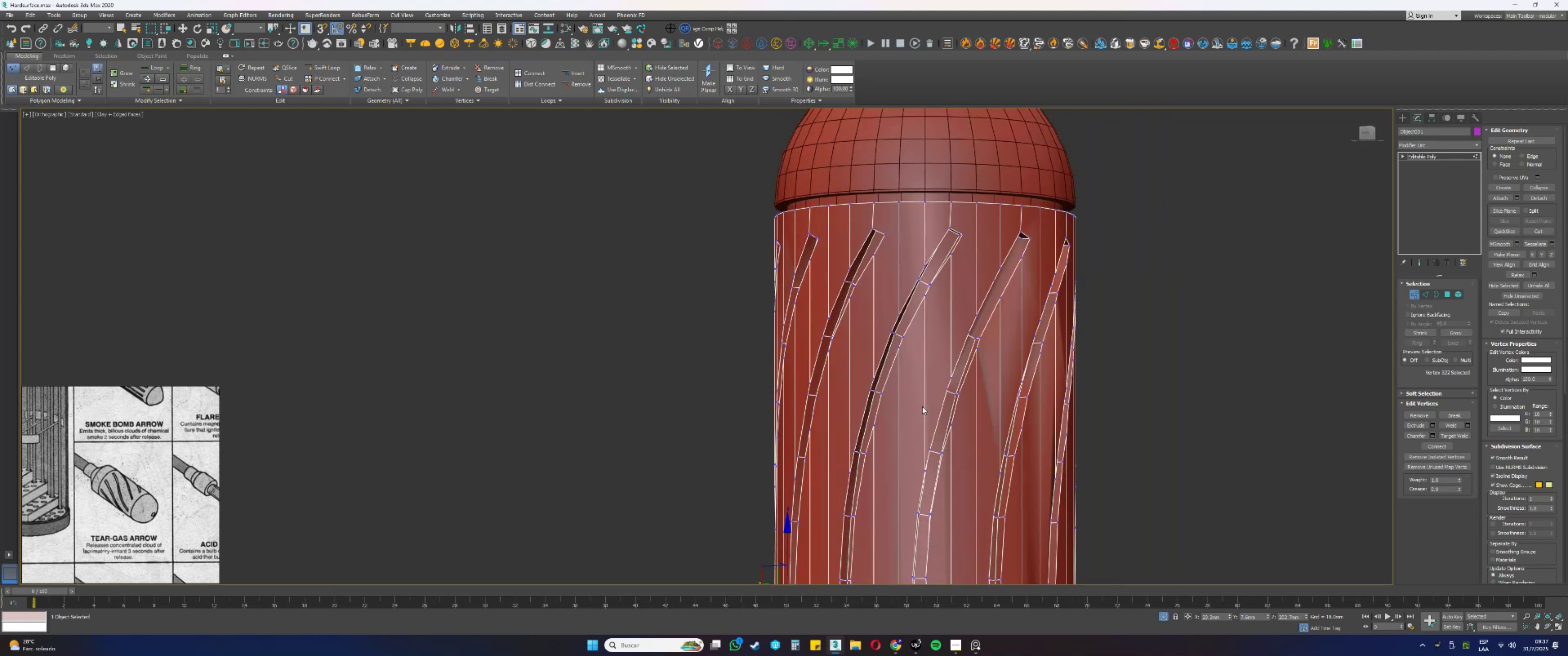 
hold_key(key=AltLeft, duration=0.72)
 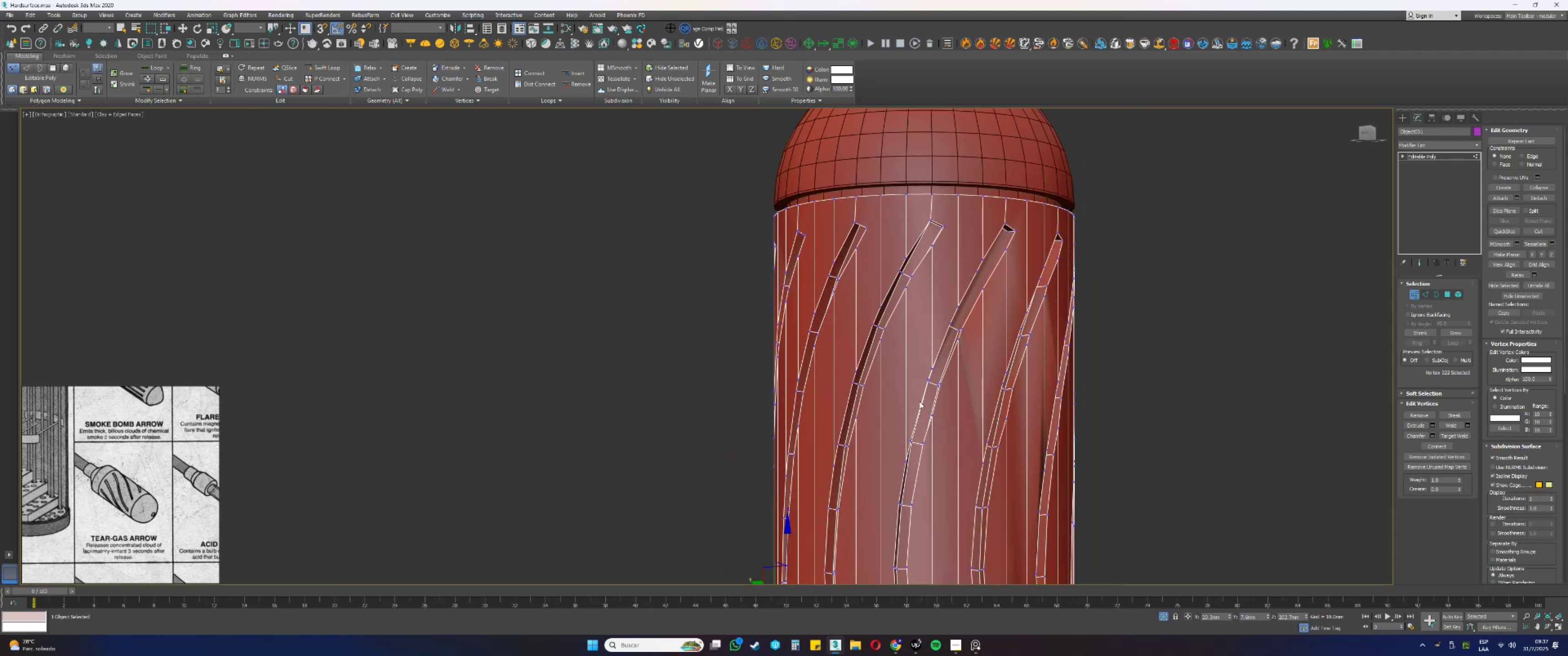 
hold_key(key=AltLeft, duration=0.33)
 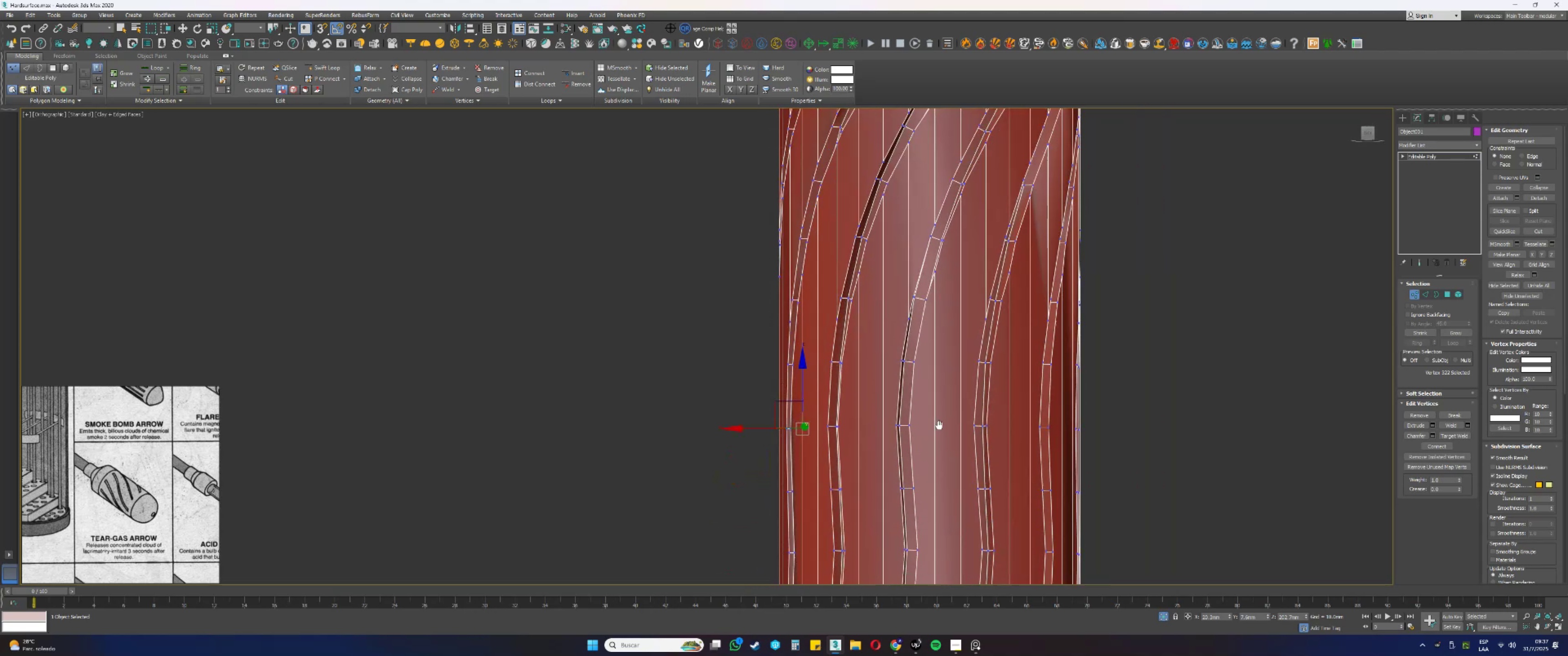 
hold_key(key=AltLeft, duration=0.56)
 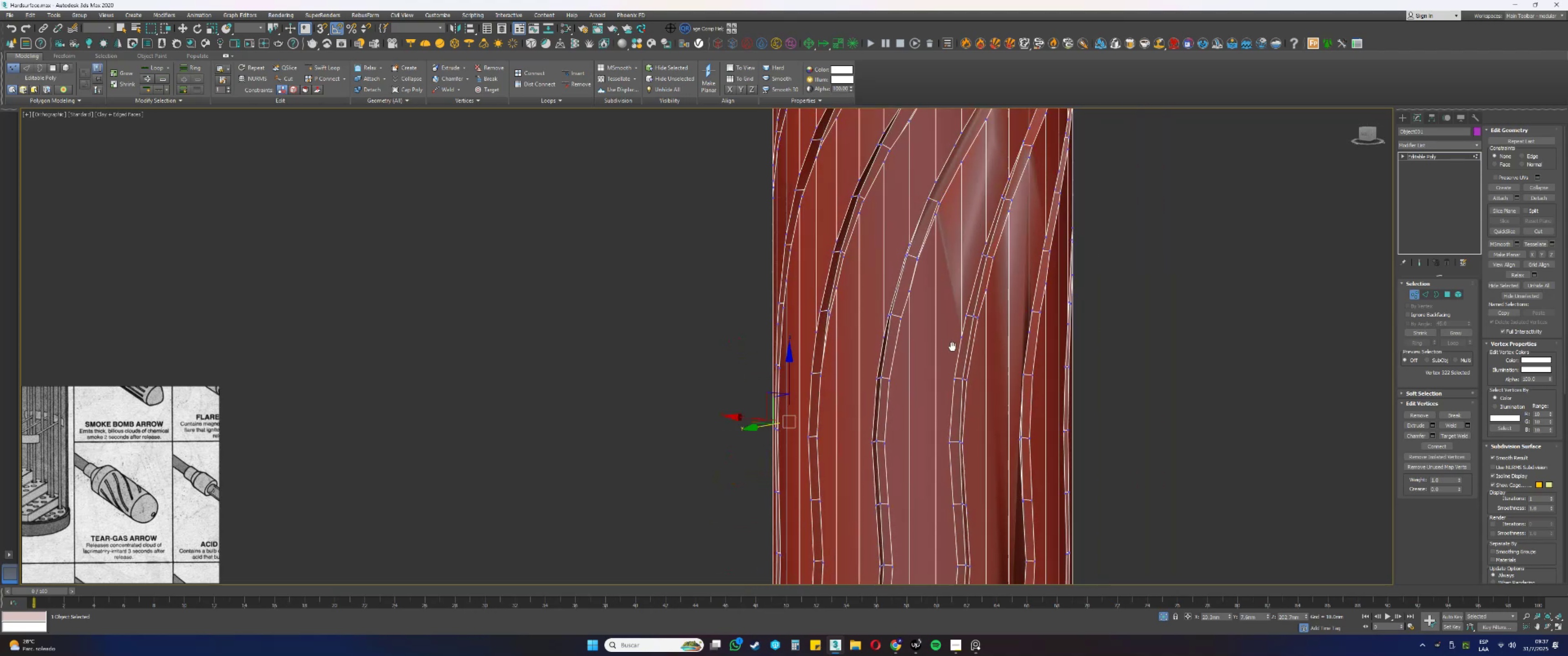 
hold_key(key=AltLeft, duration=0.3)
 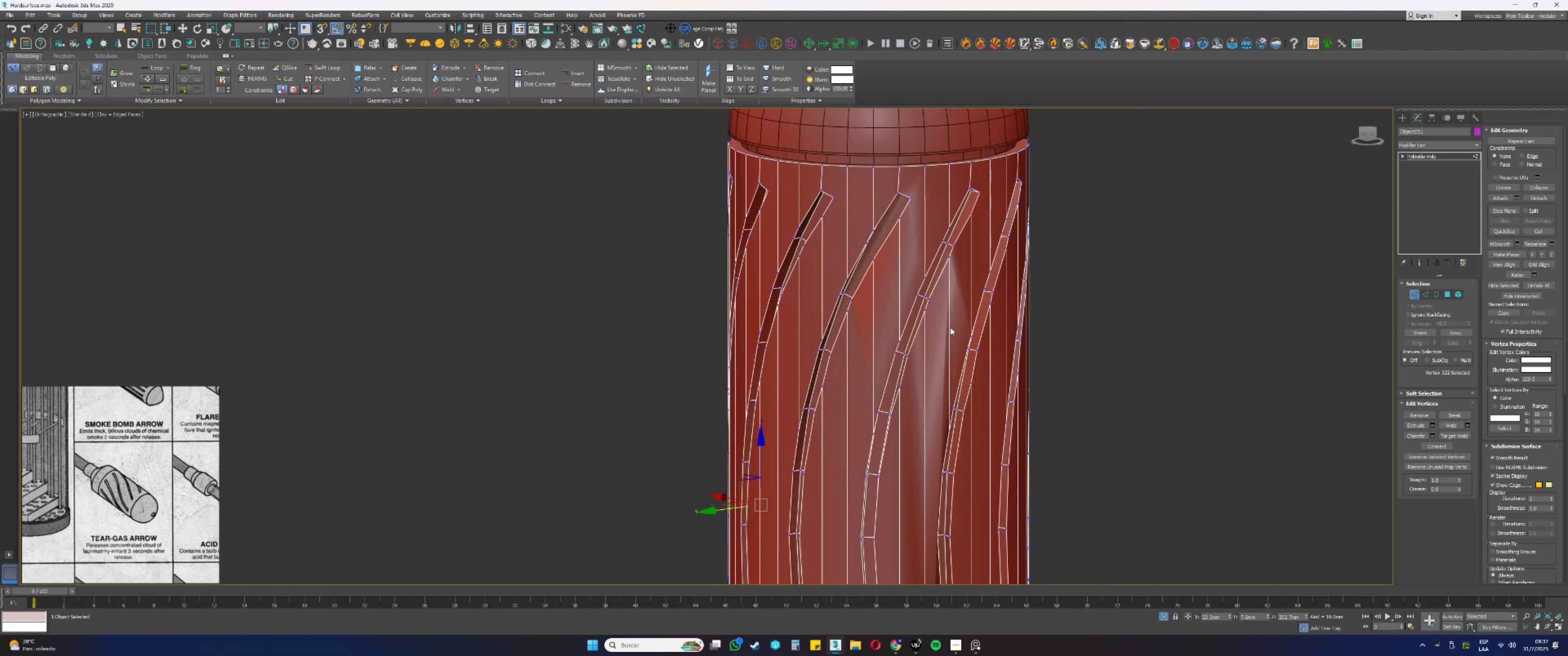 
hold_key(key=AltLeft, duration=0.64)
 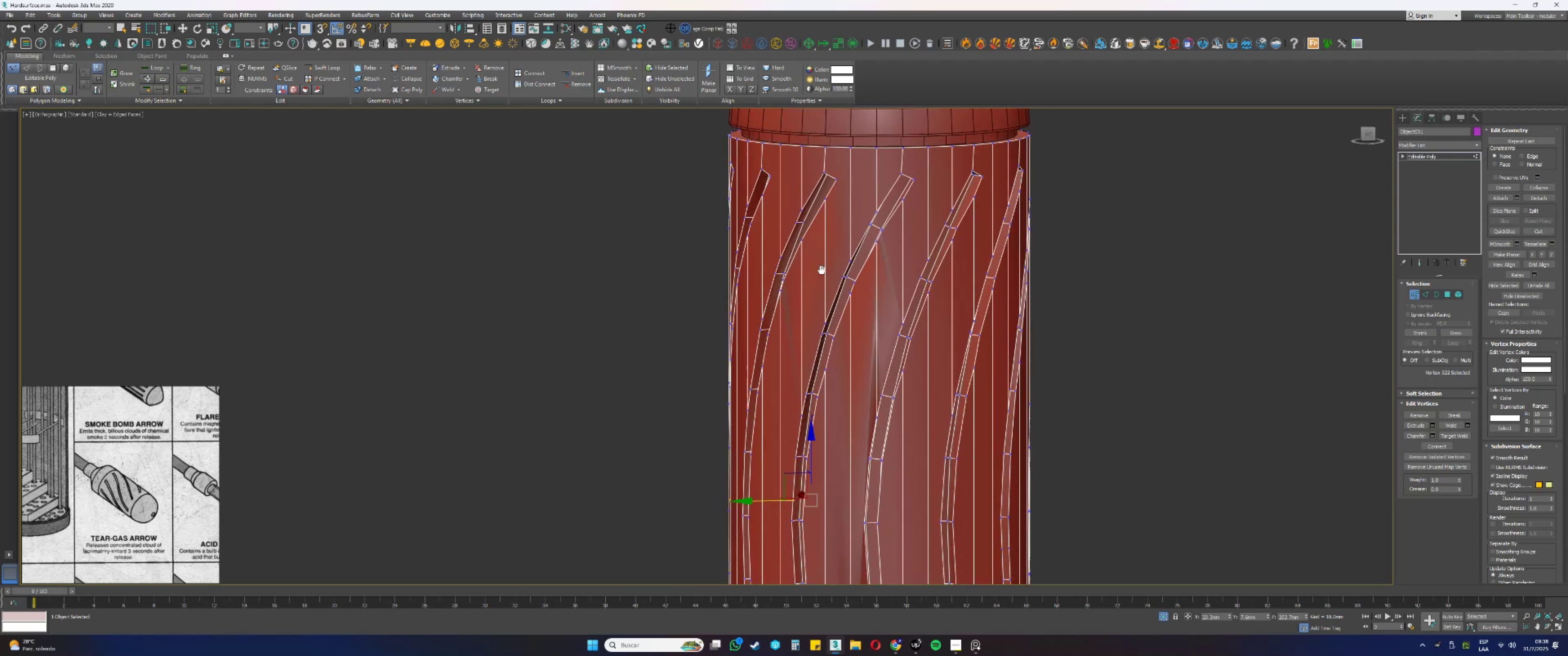 
hold_key(key=AltLeft, duration=0.54)
 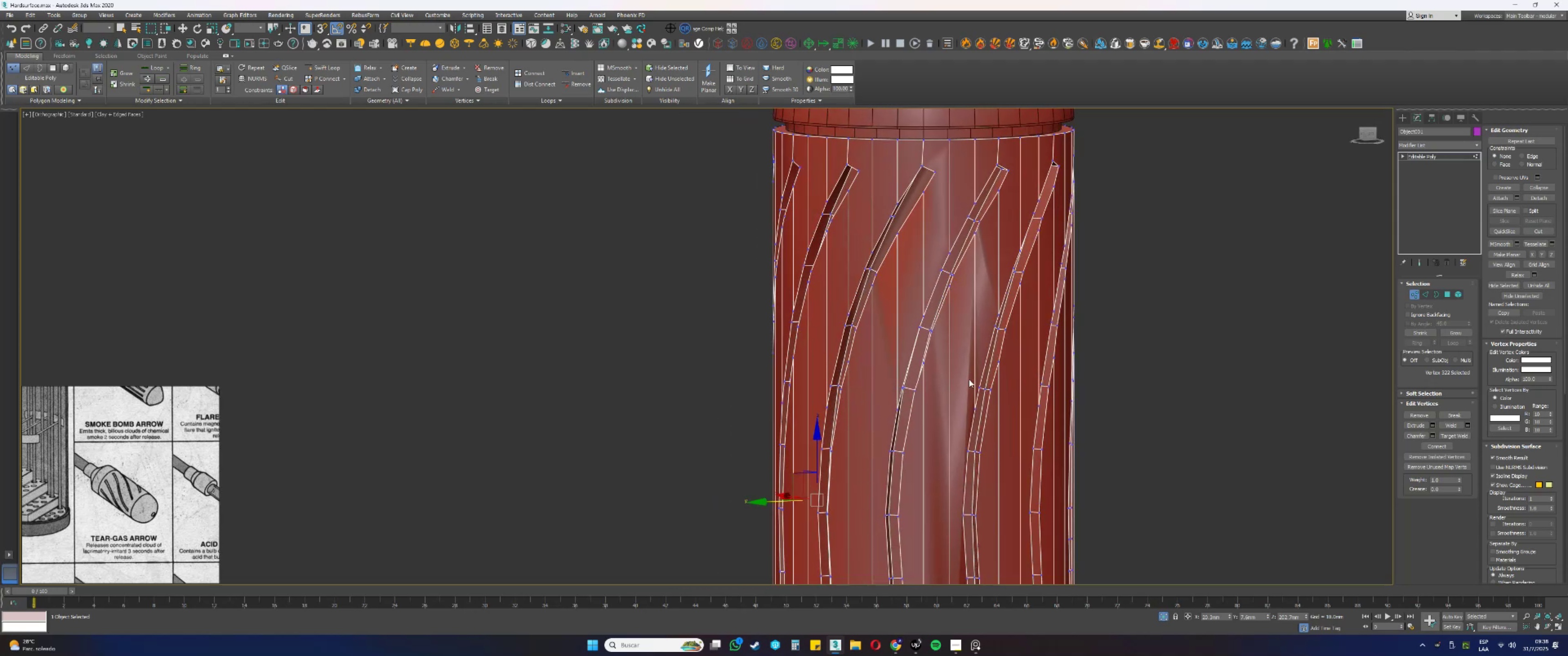 
key(Alt+AltLeft)
 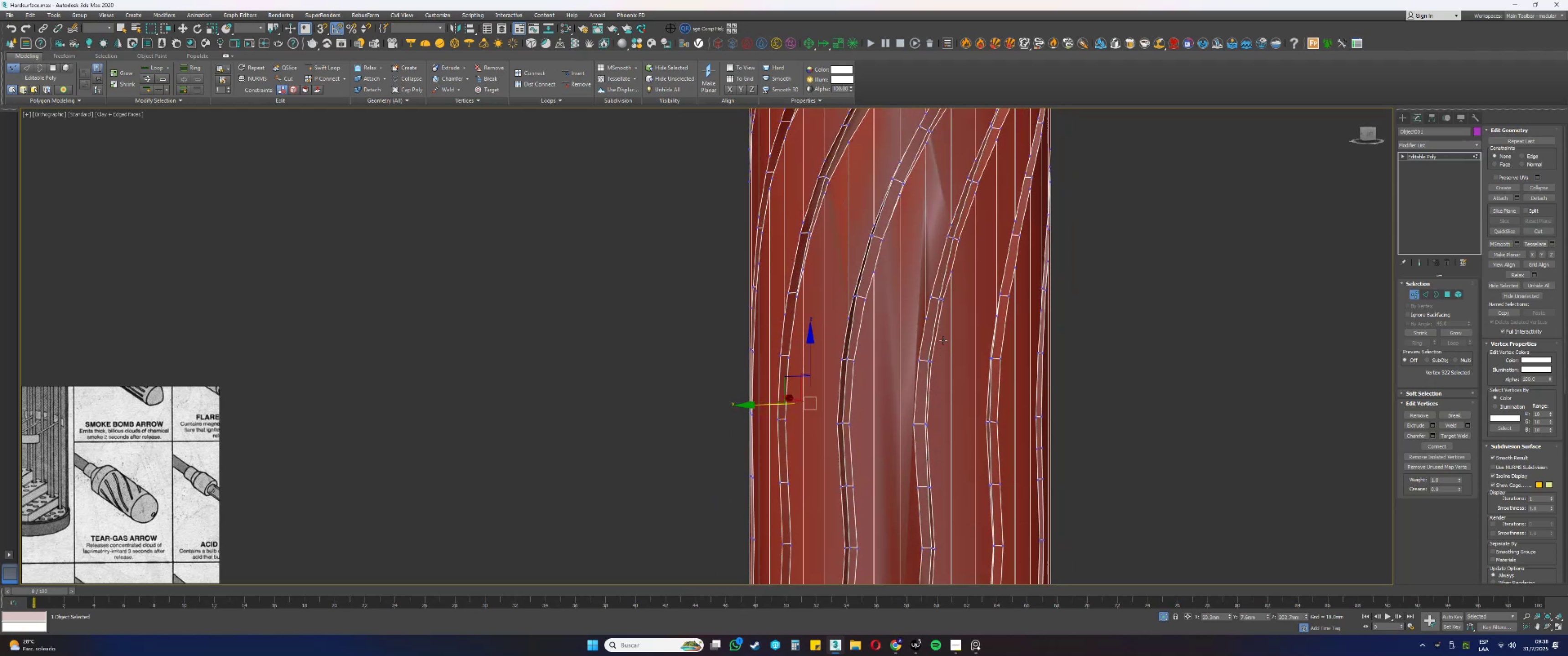 
key(Alt+AltLeft)
 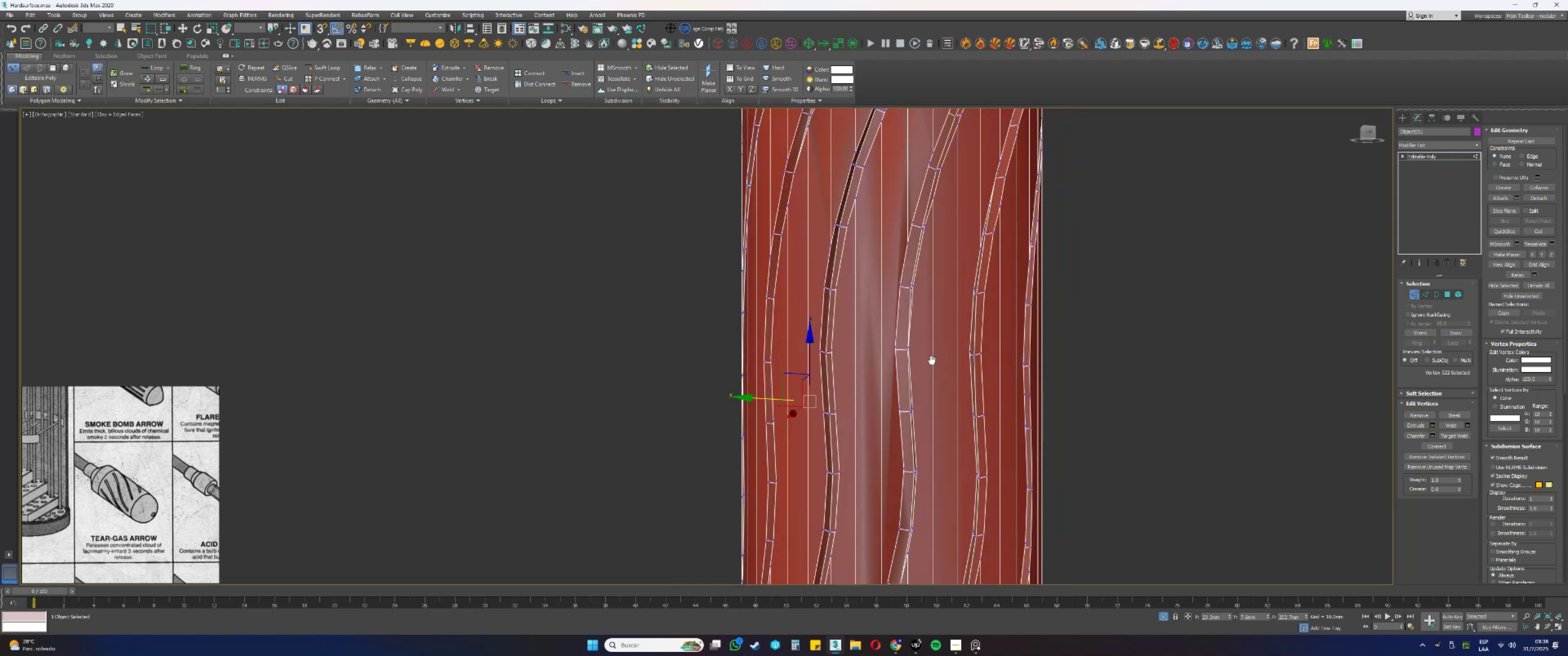 
scroll: coordinate [931, 360], scroll_direction: down, amount: 1.0
 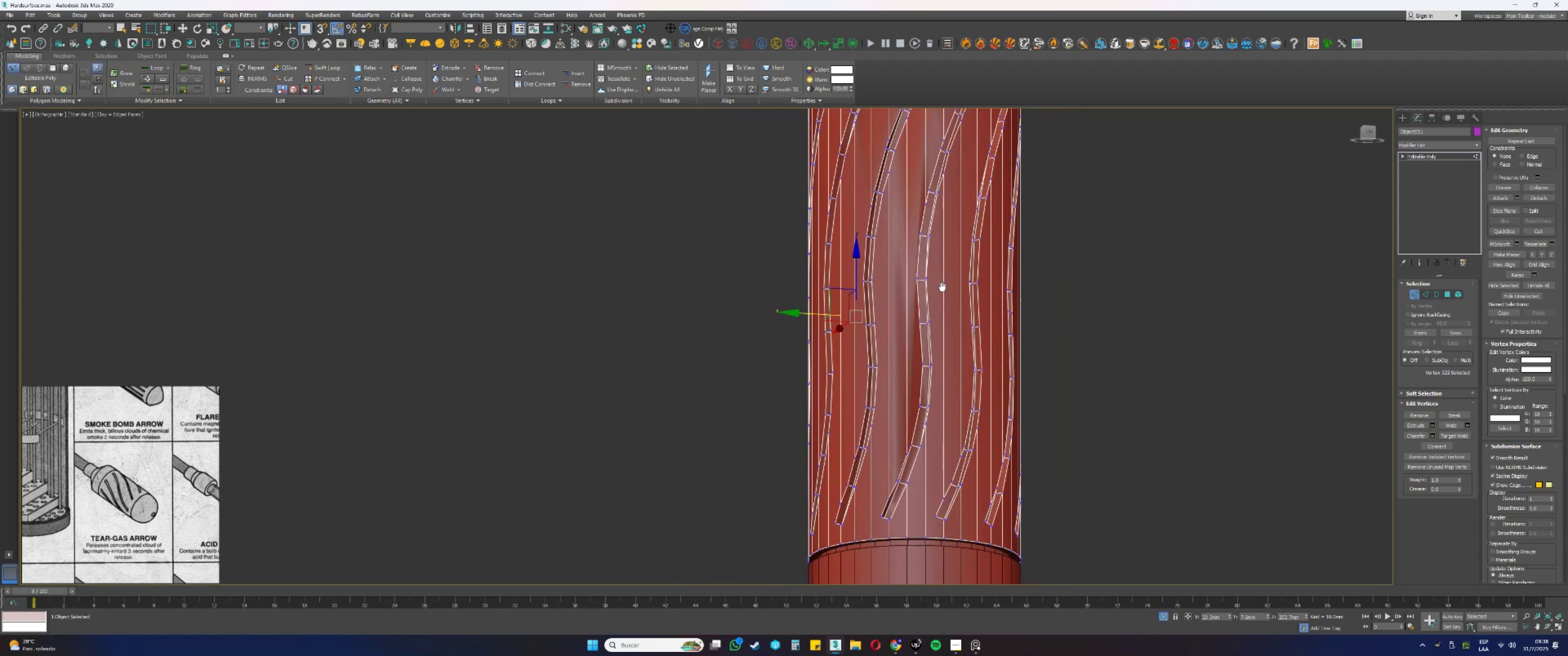 
hold_key(key=AltLeft, duration=0.95)
 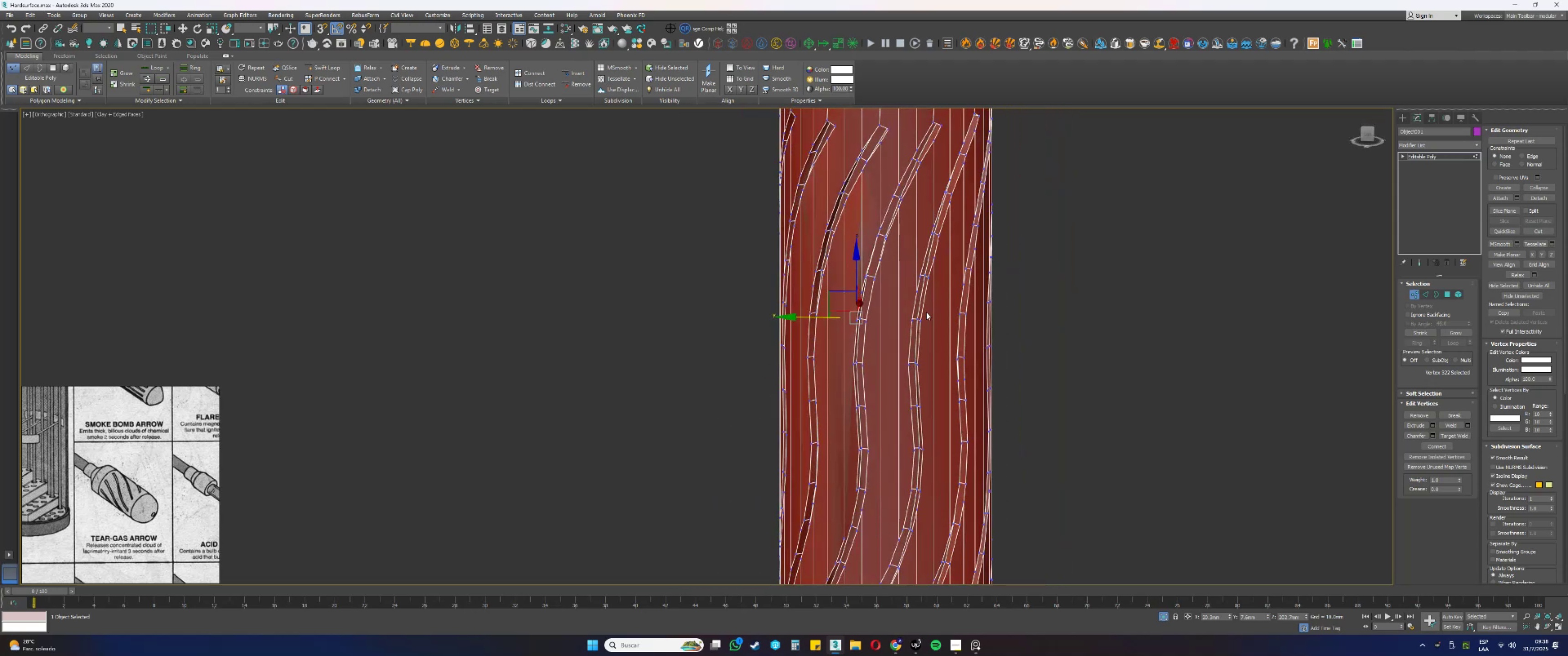 
hold_key(key=AltLeft, duration=1.54)
 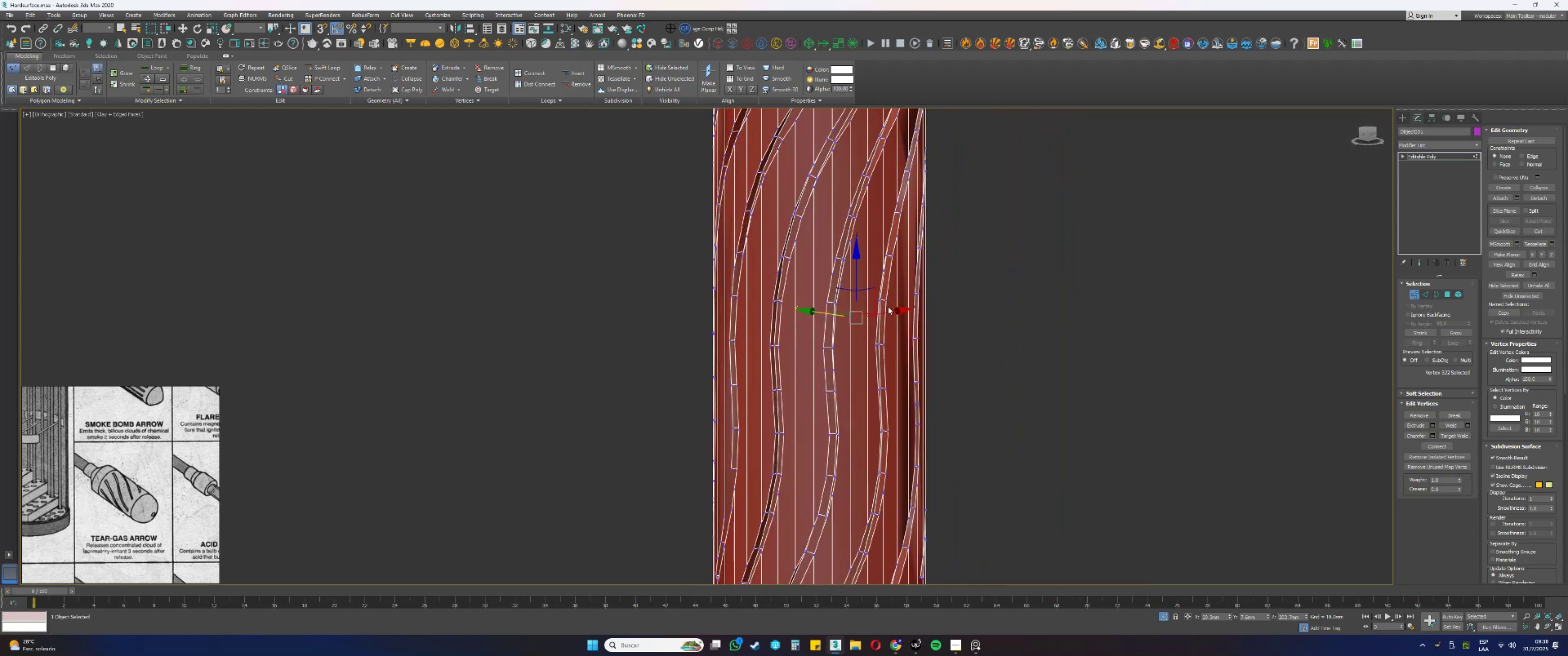 
hold_key(key=AltLeft, duration=1.51)
 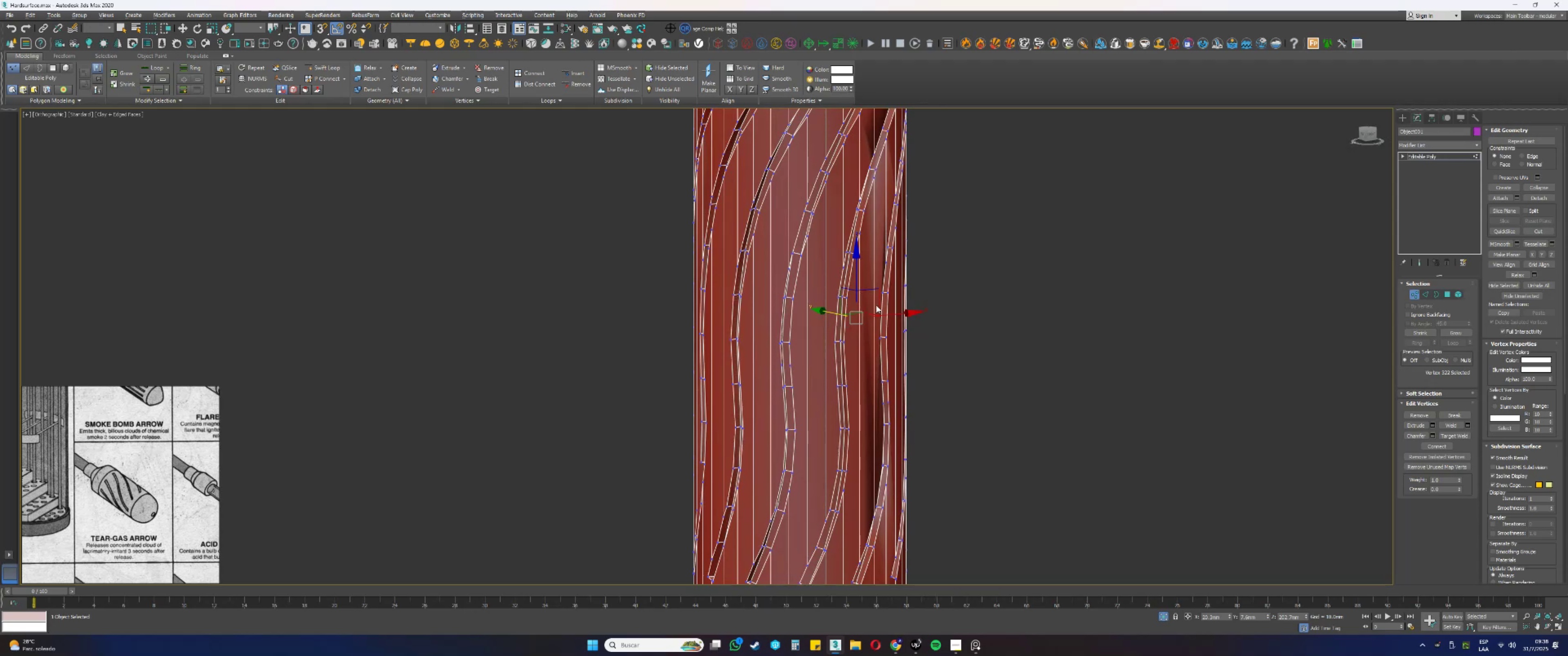 
hold_key(key=AltLeft, duration=0.9)
 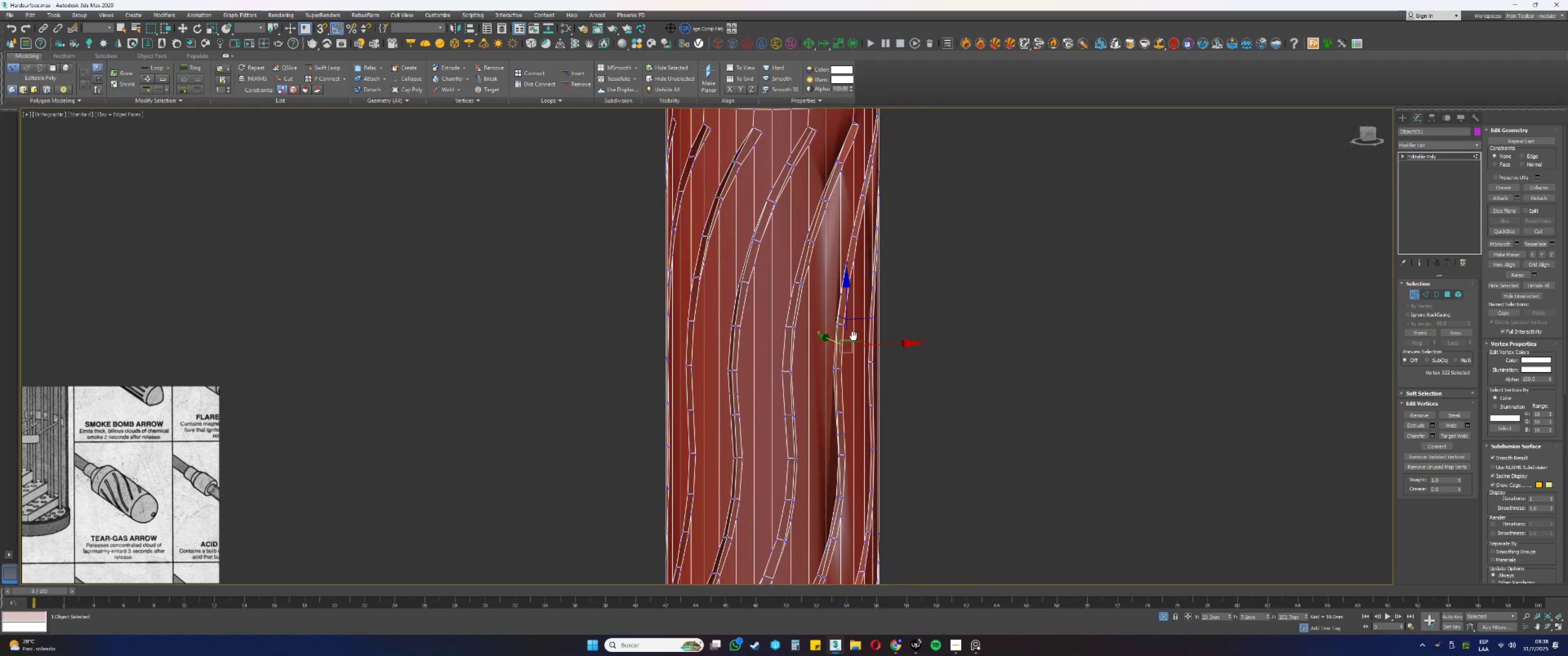 
hold_key(key=AltLeft, duration=1.5)
 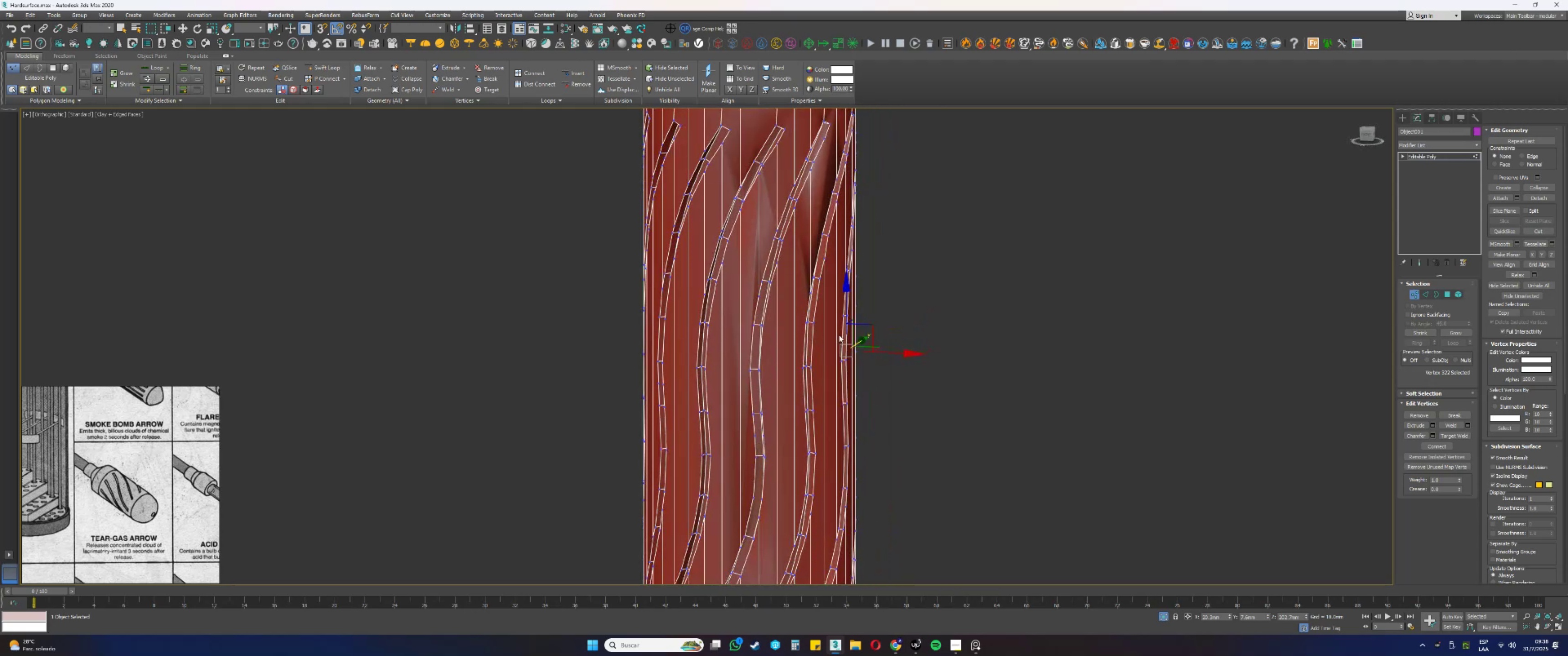 
hold_key(key=AltLeft, duration=0.4)
 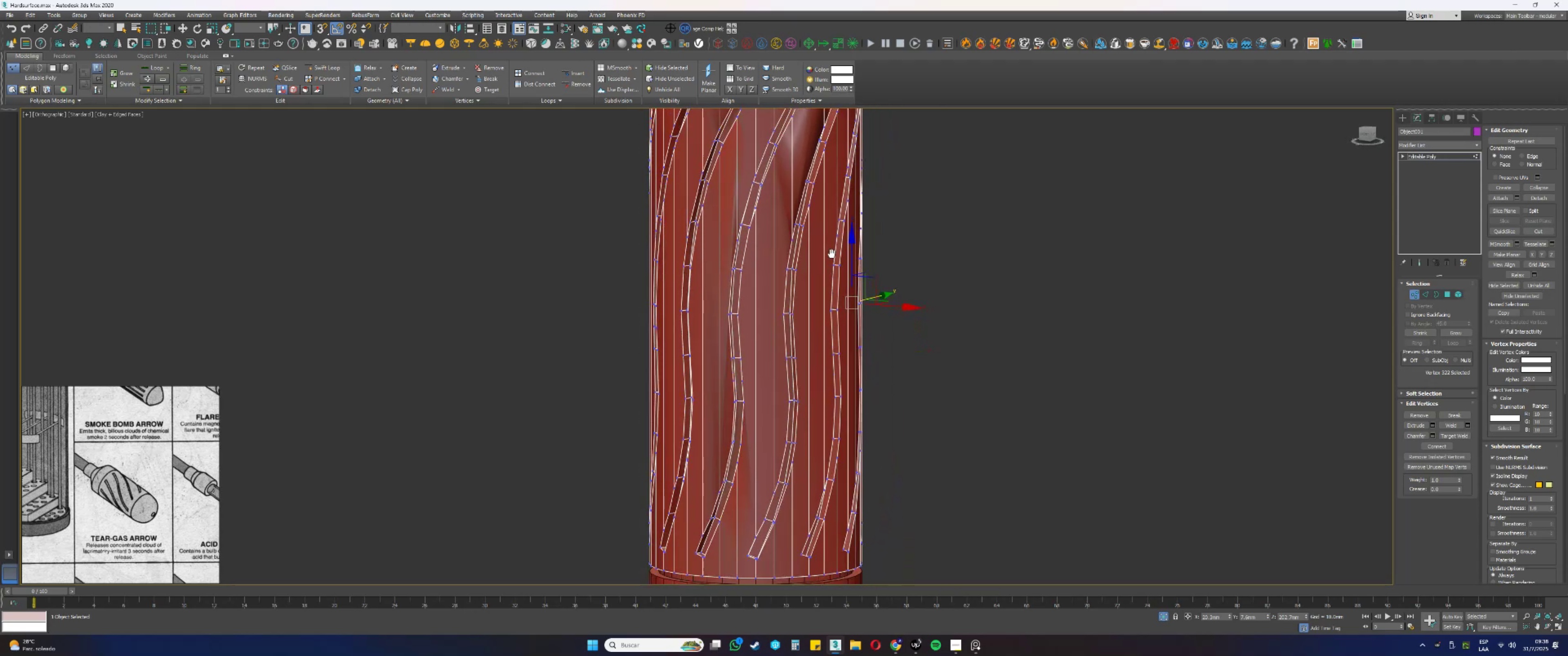 
hold_key(key=AltLeft, duration=1.53)
 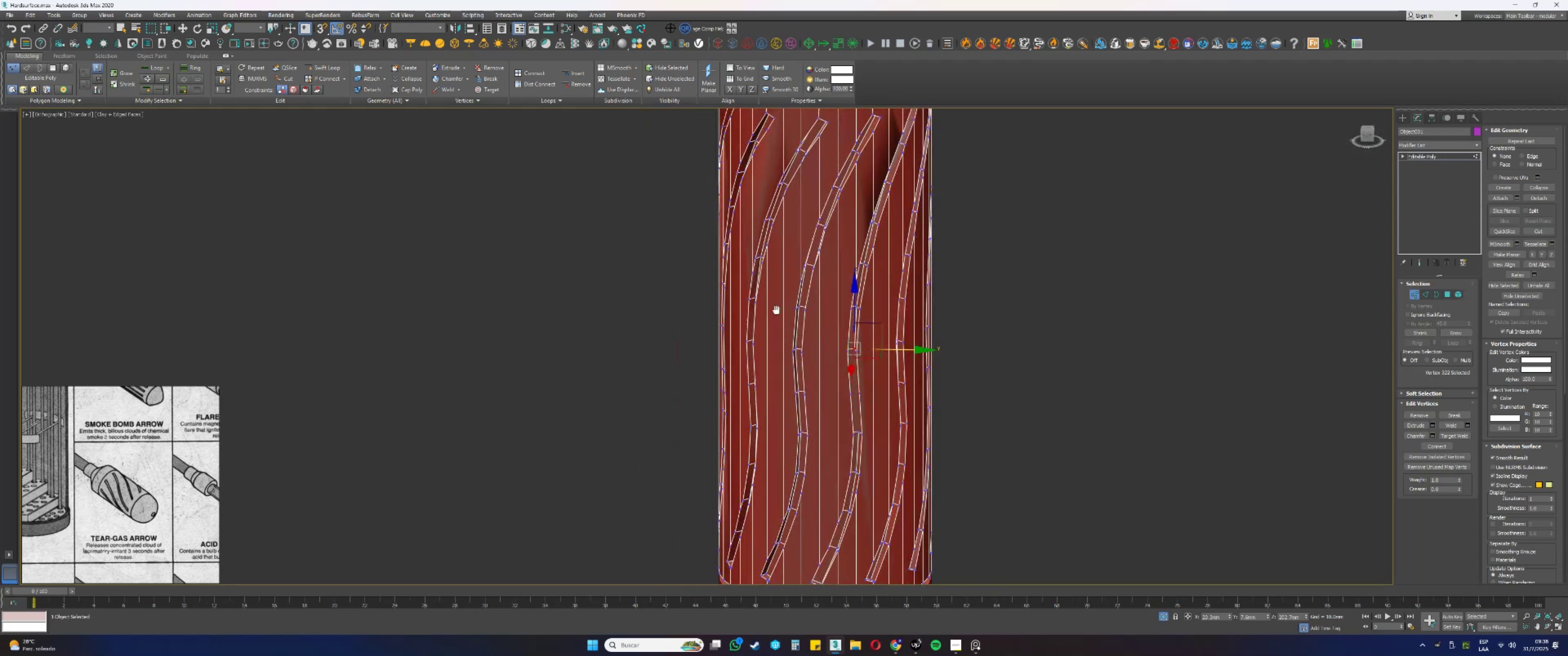 
hold_key(key=AltLeft, duration=1.16)
 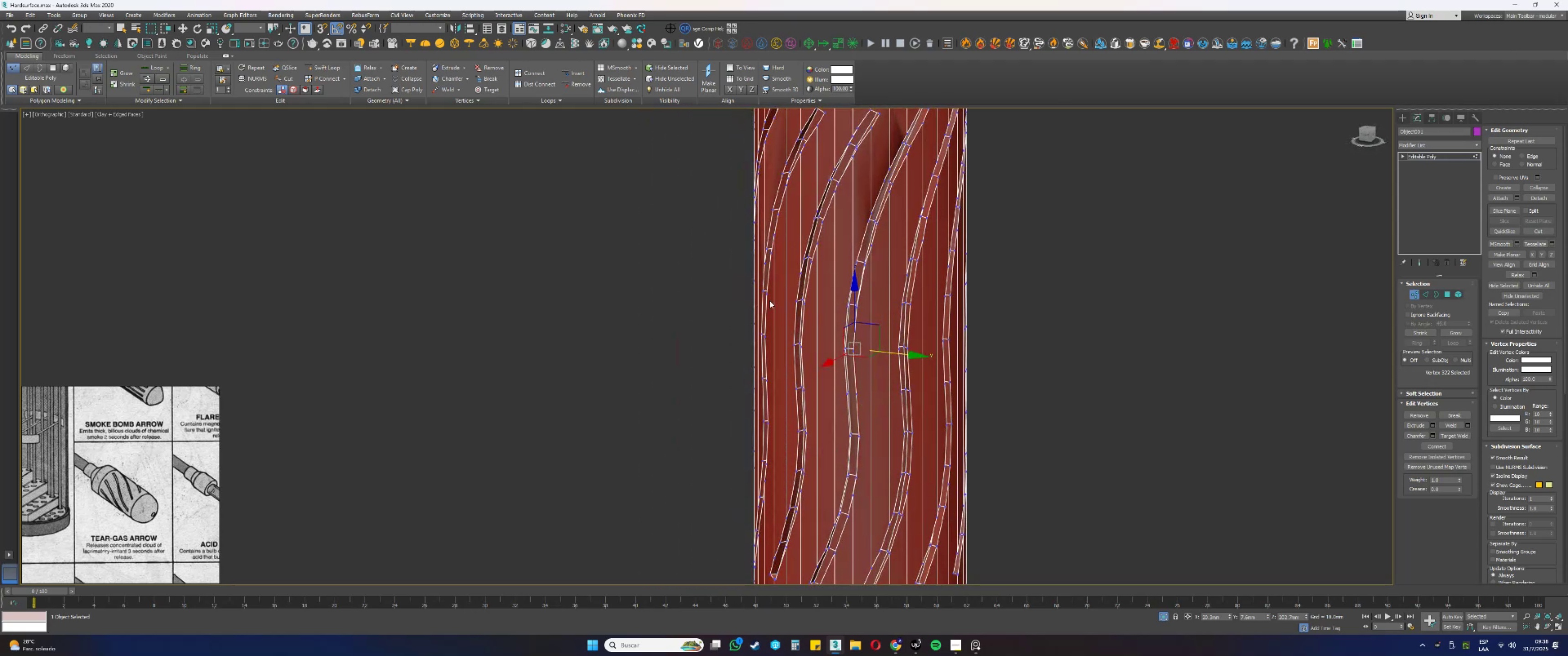 
key(4)
 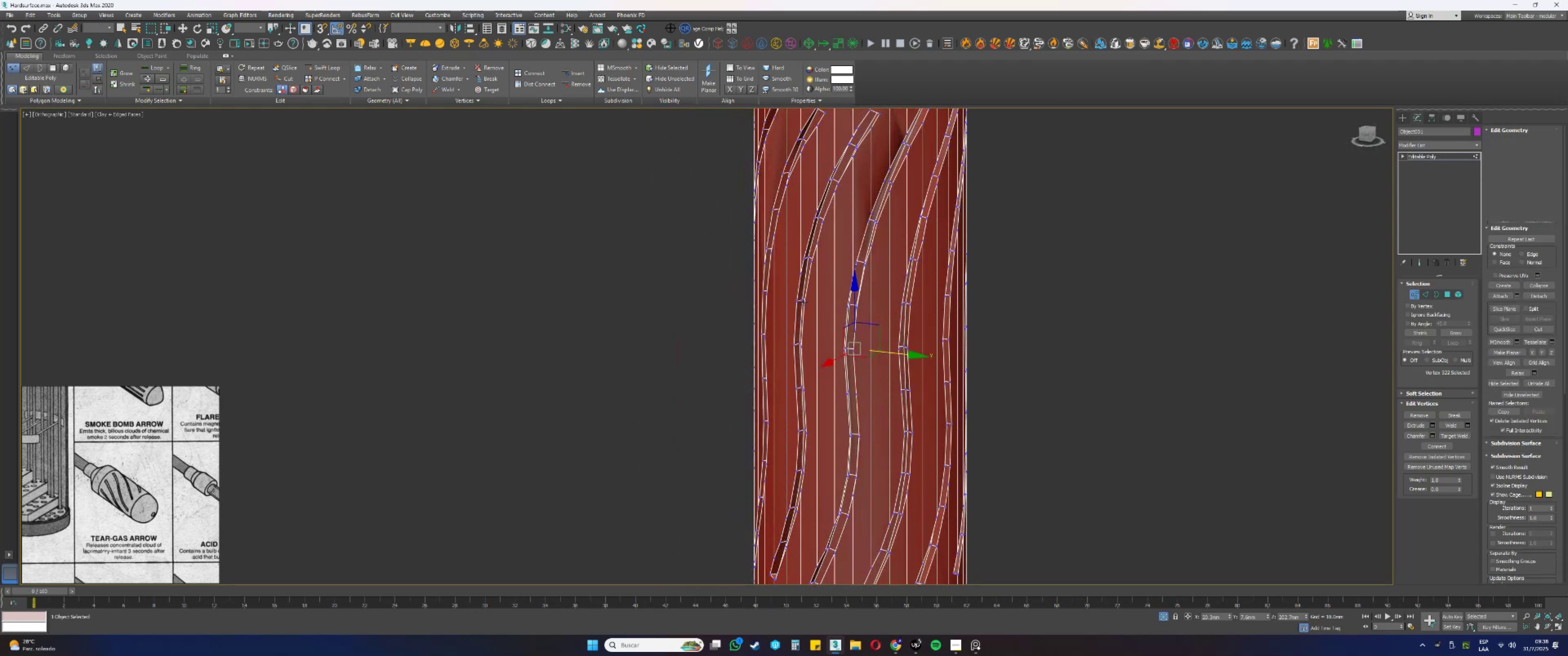 
key(Alt+AltLeft)
 